 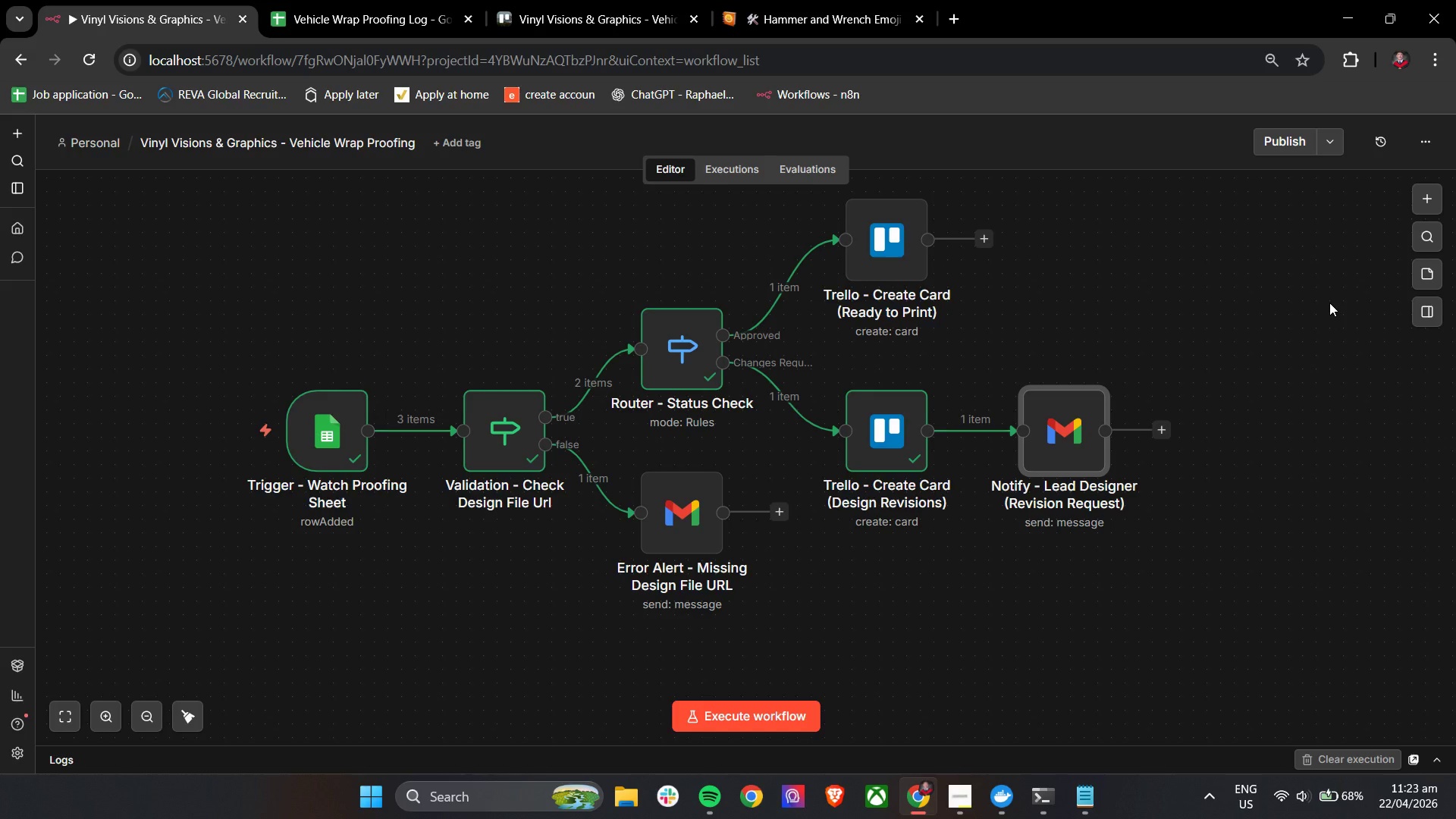 
left_click_drag(start_coordinate=[1293, 387], to_coordinate=[1197, 391])
 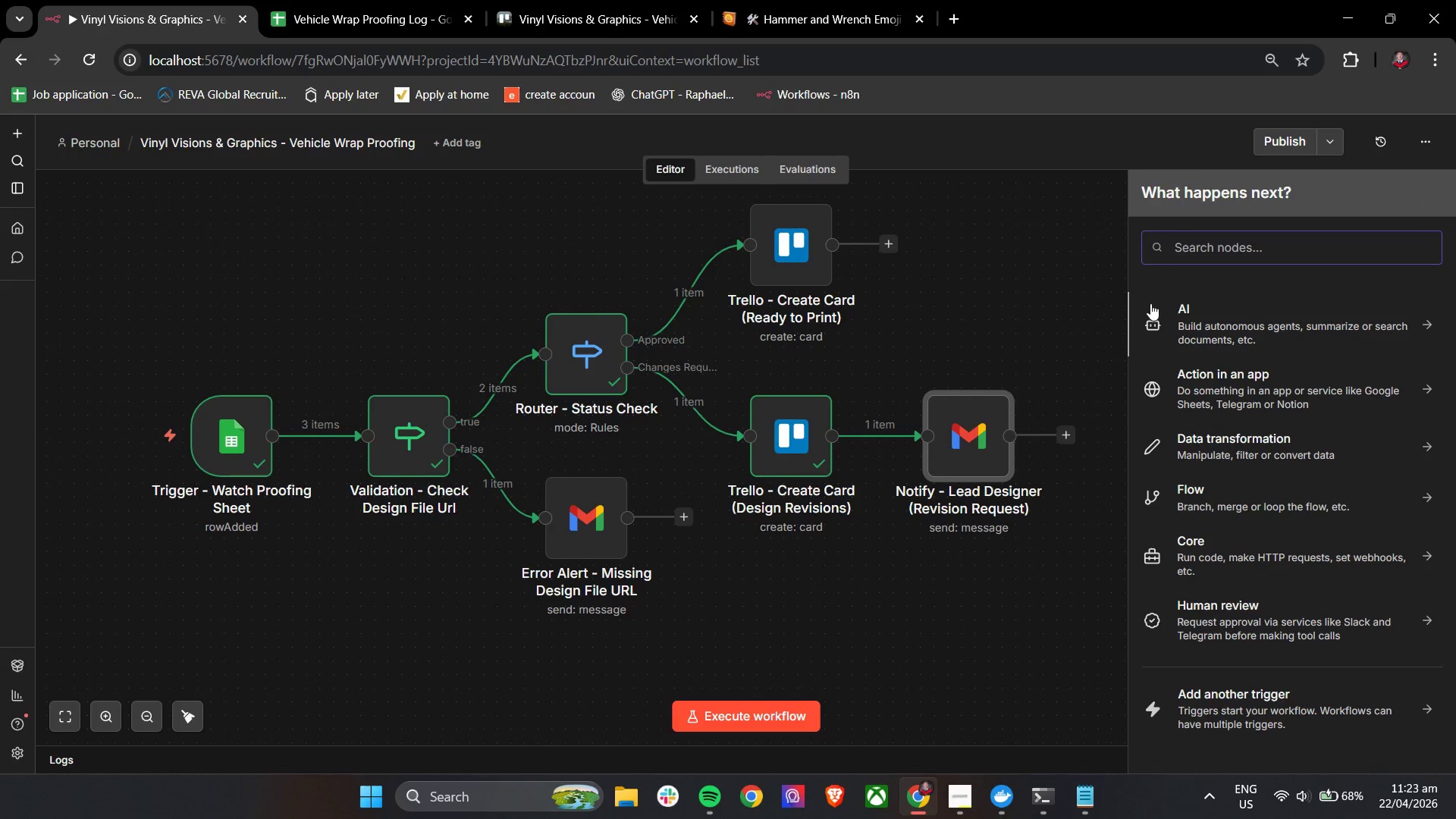 
type(merge)
 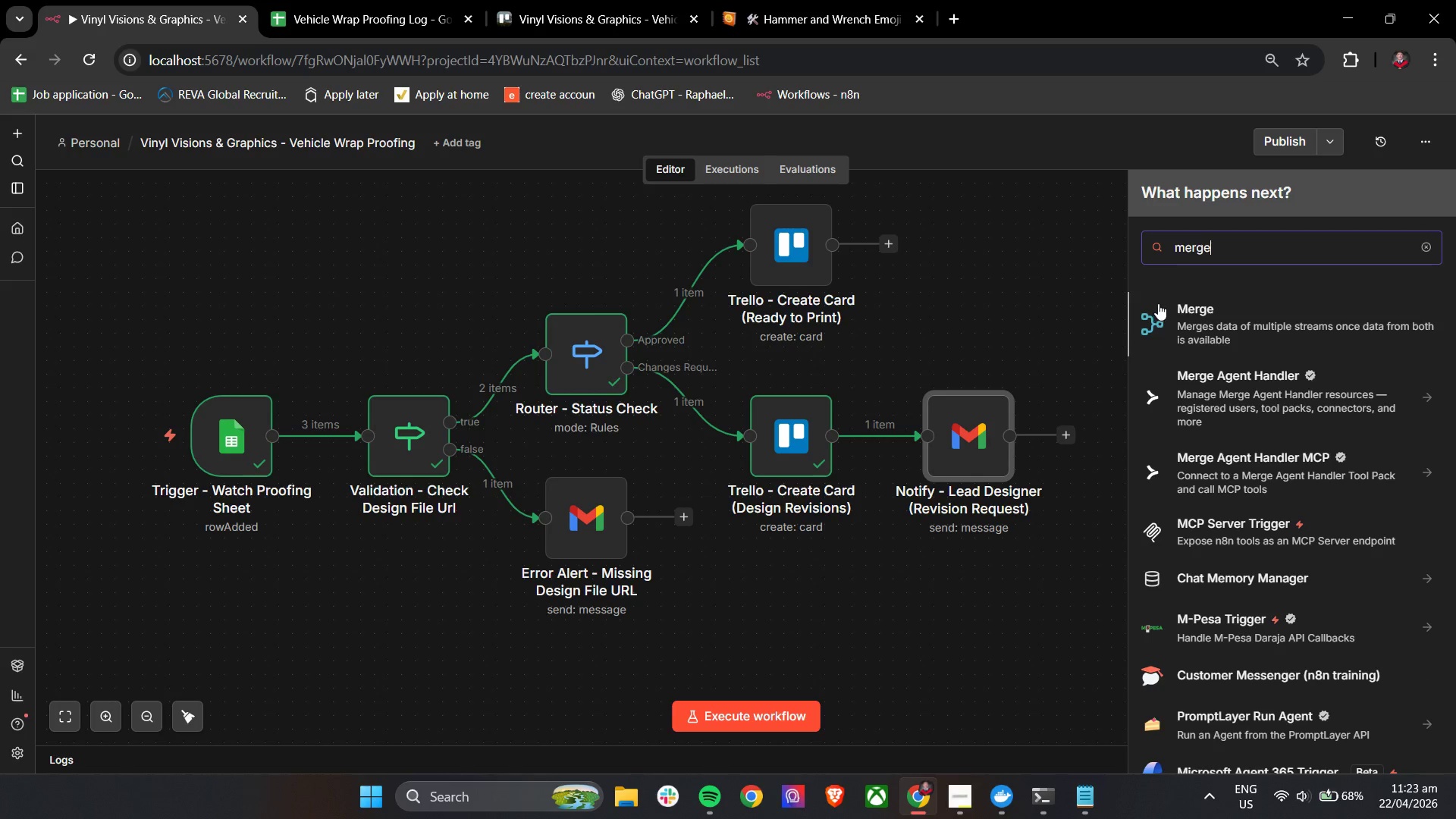 
left_click([1221, 318])
 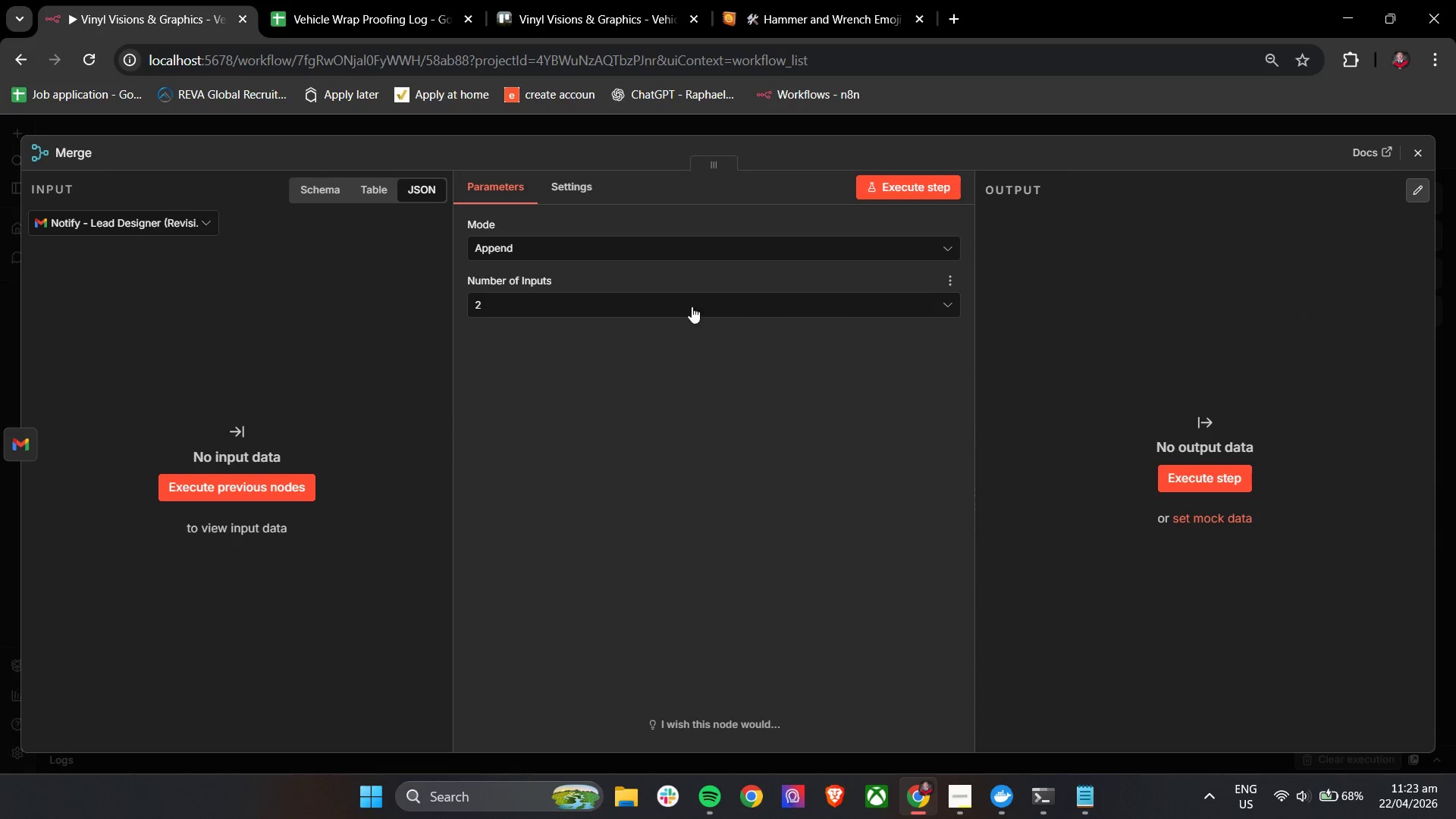 
left_click([617, 245])
 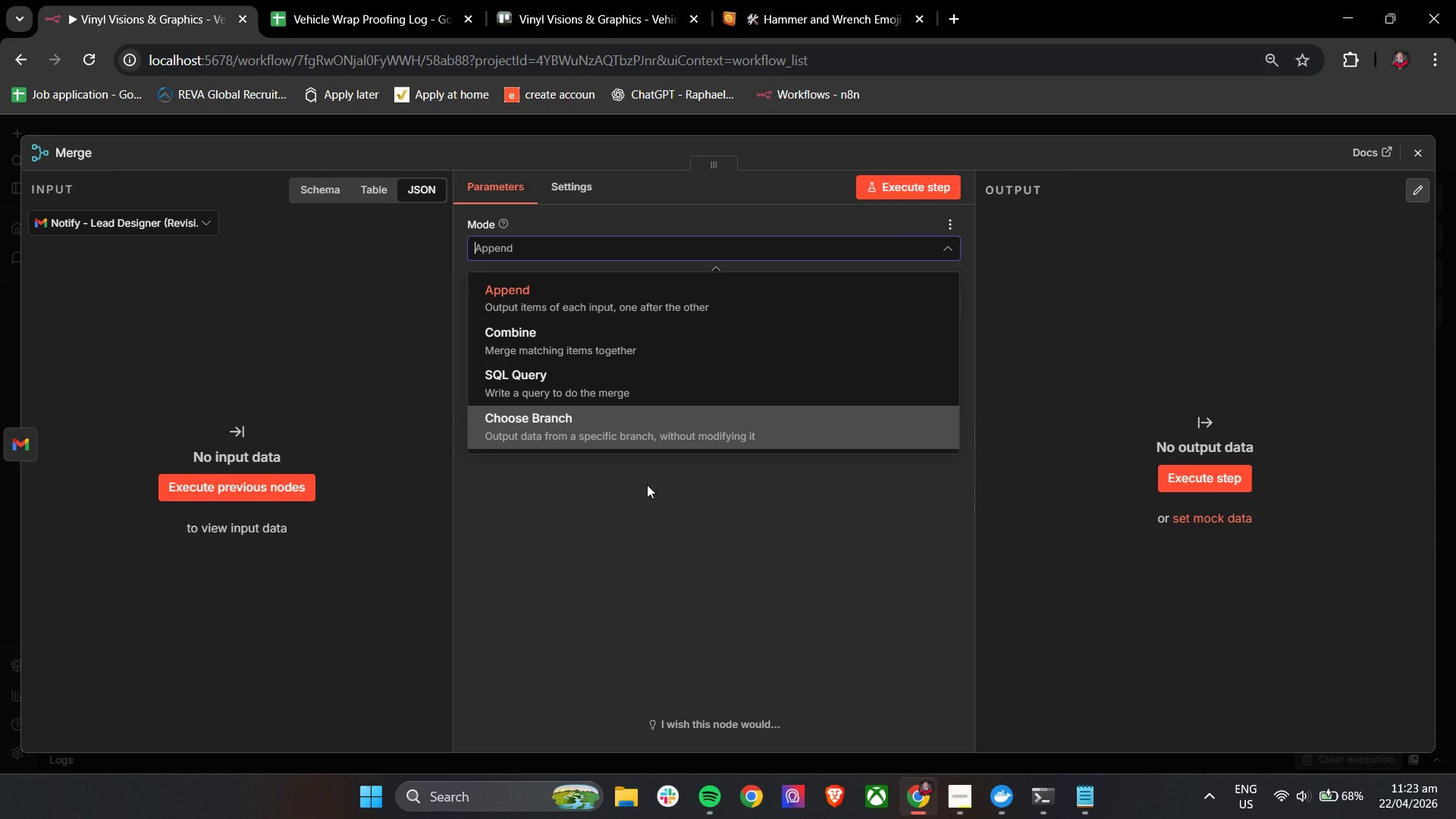 
left_click([661, 419])
 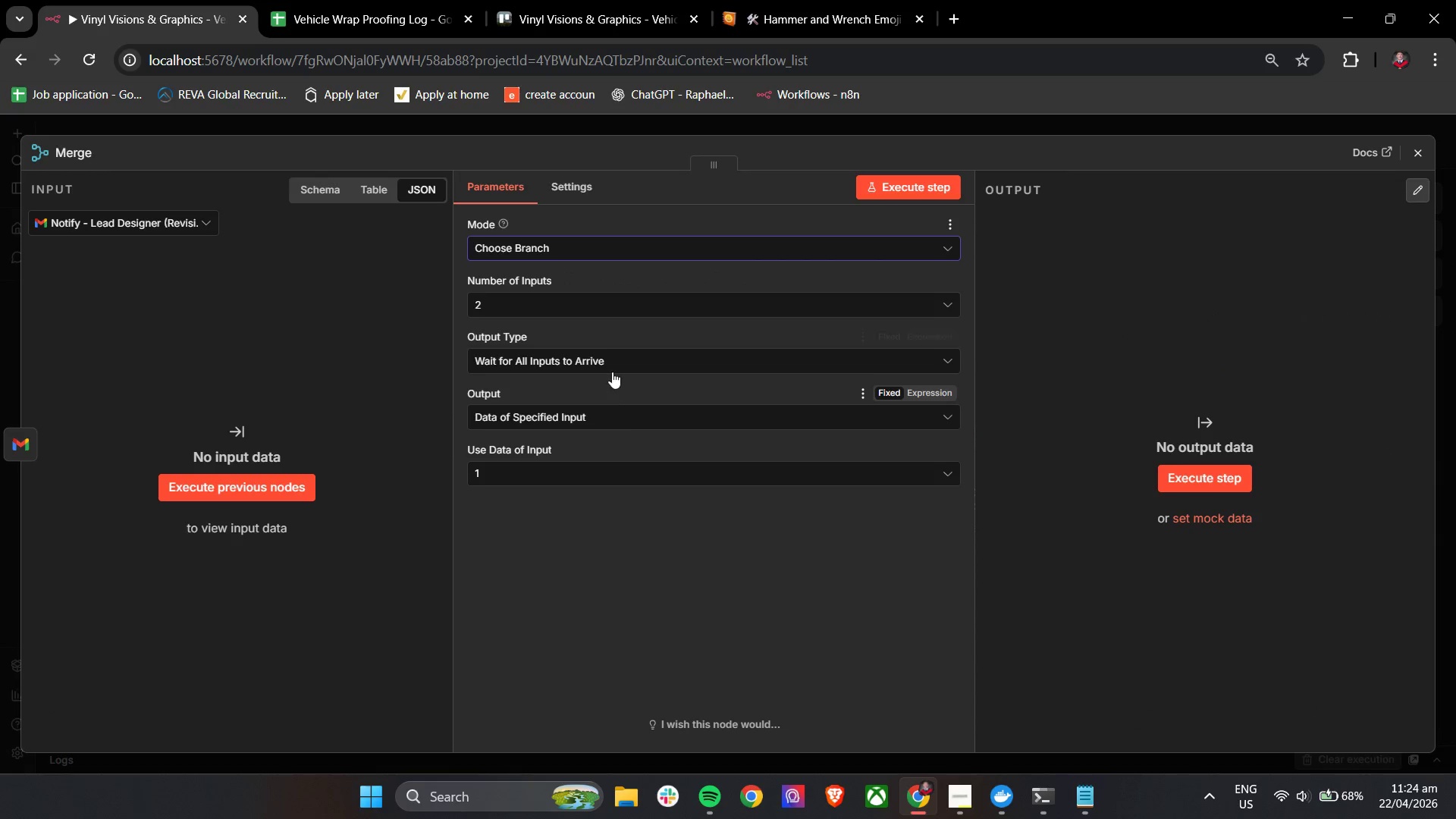 
left_click([613, 364])
 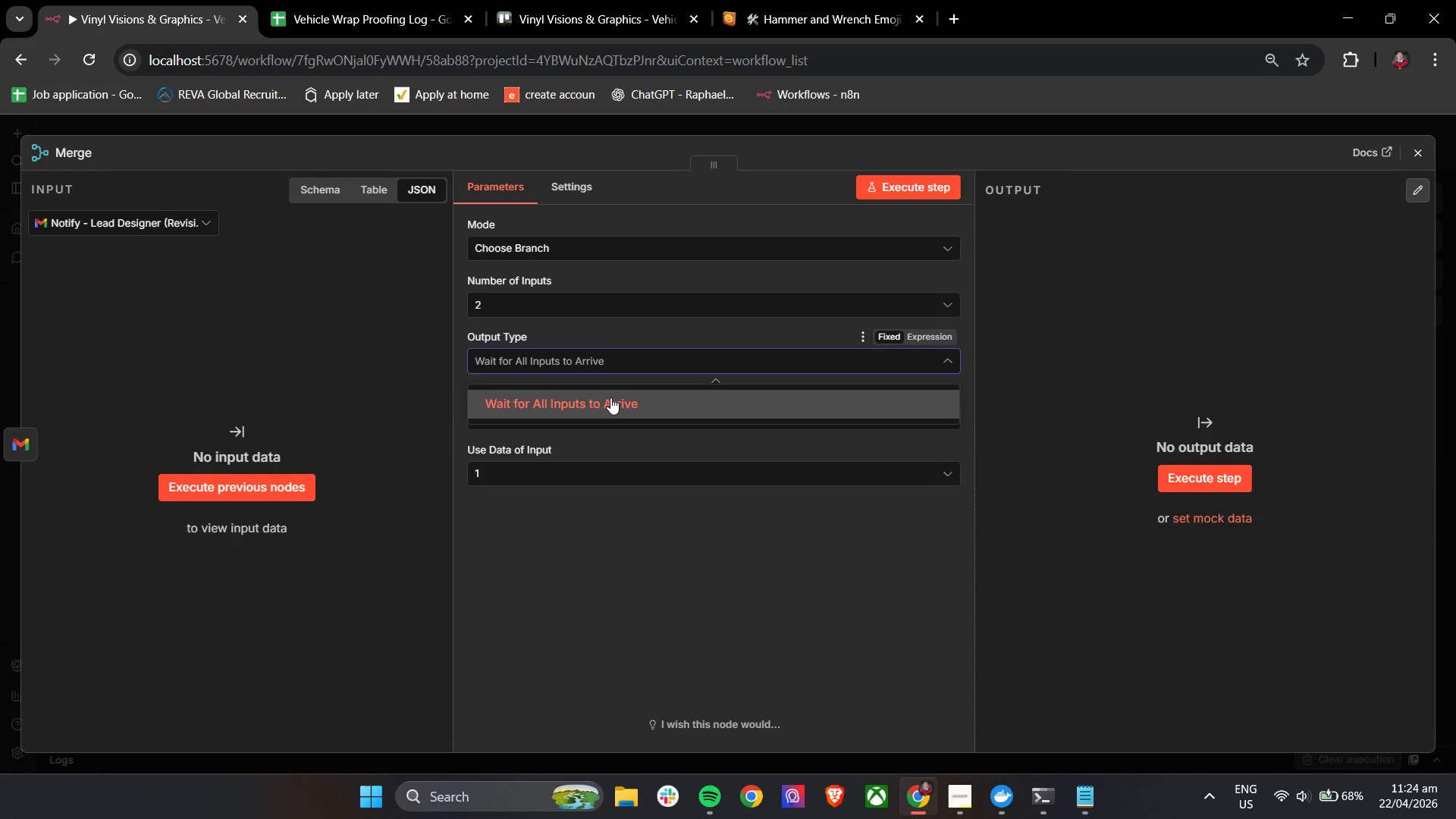 
left_click([610, 398])
 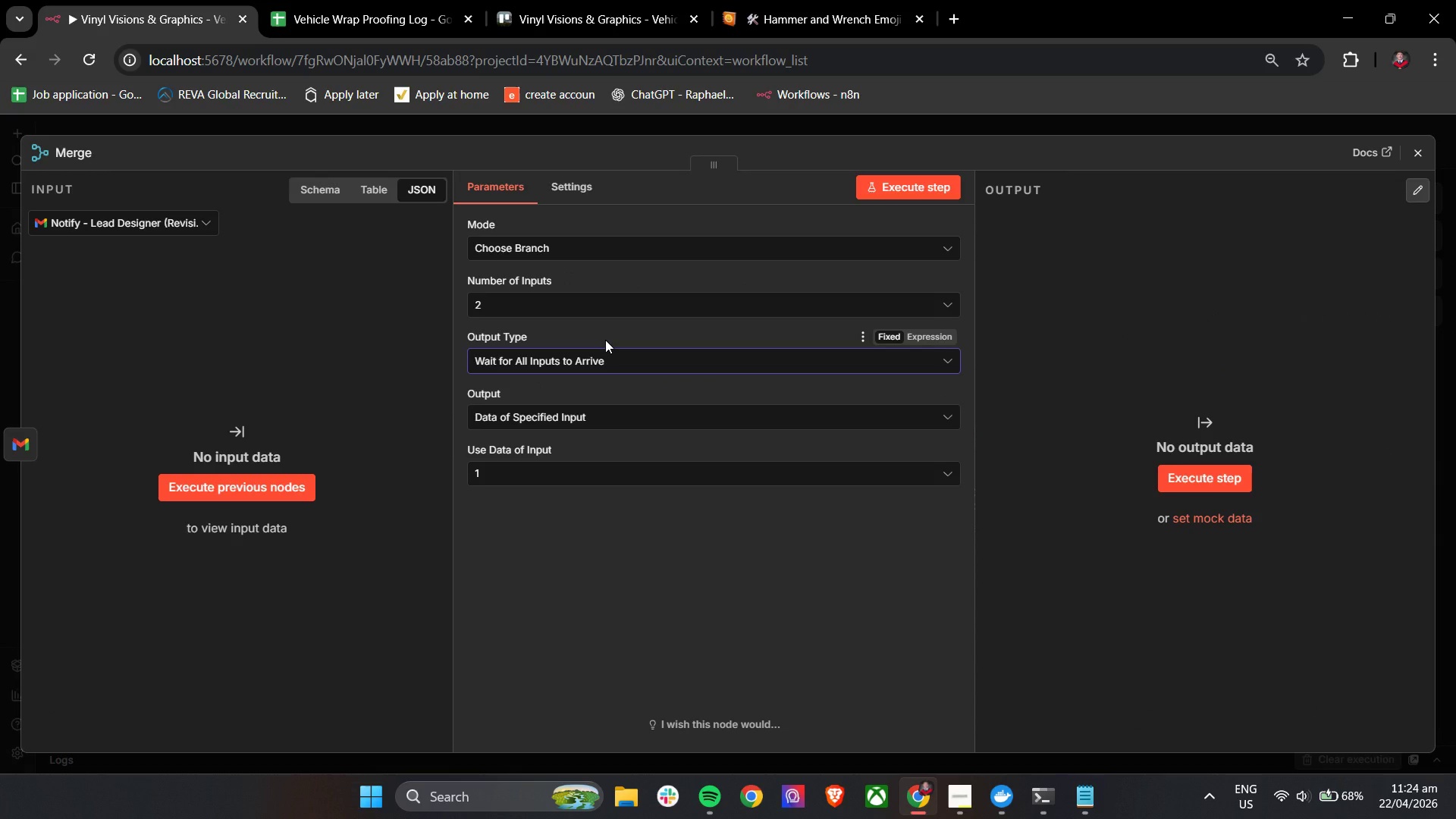 
wait(13.39)
 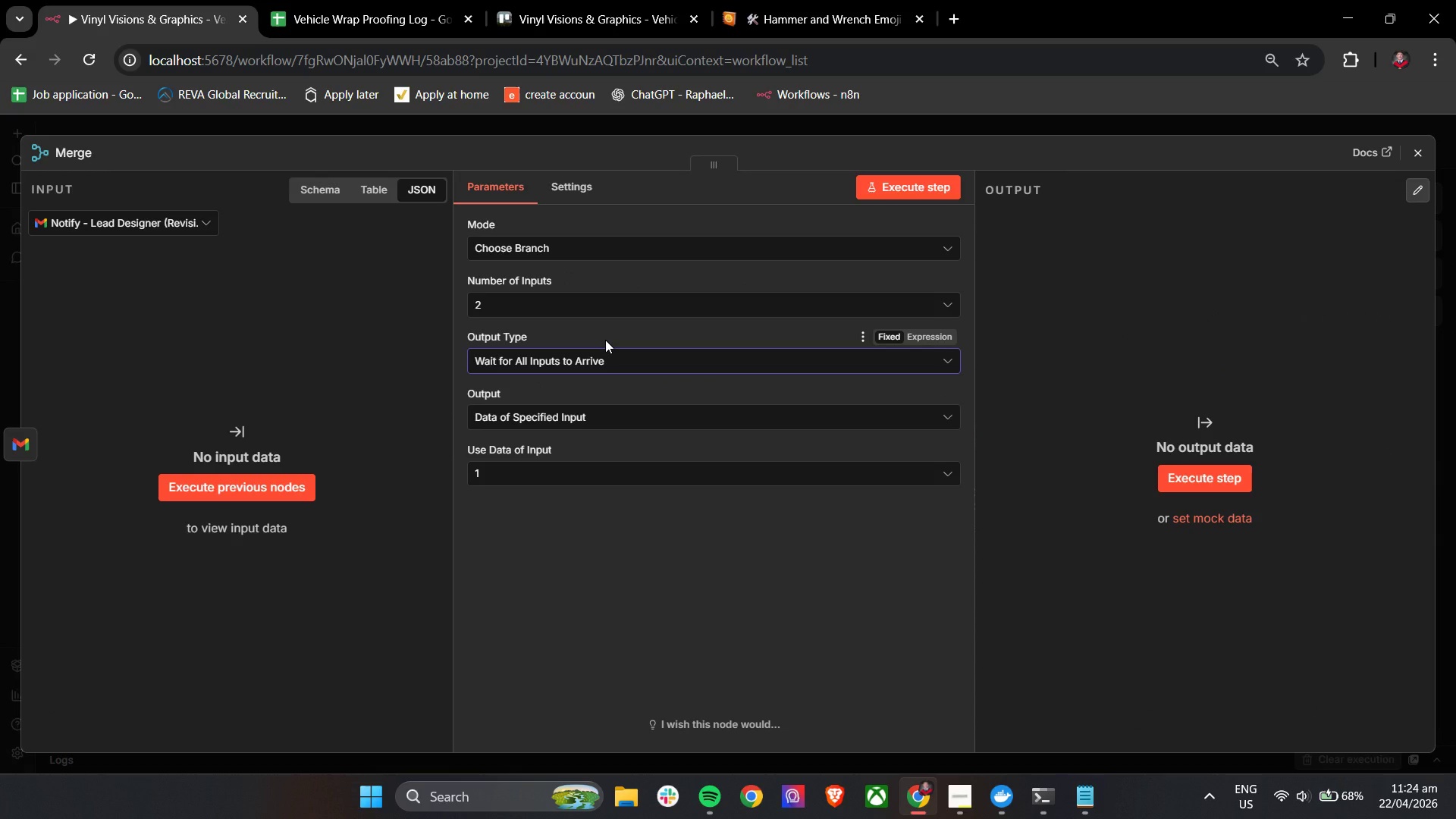 
left_click([1414, 148])
 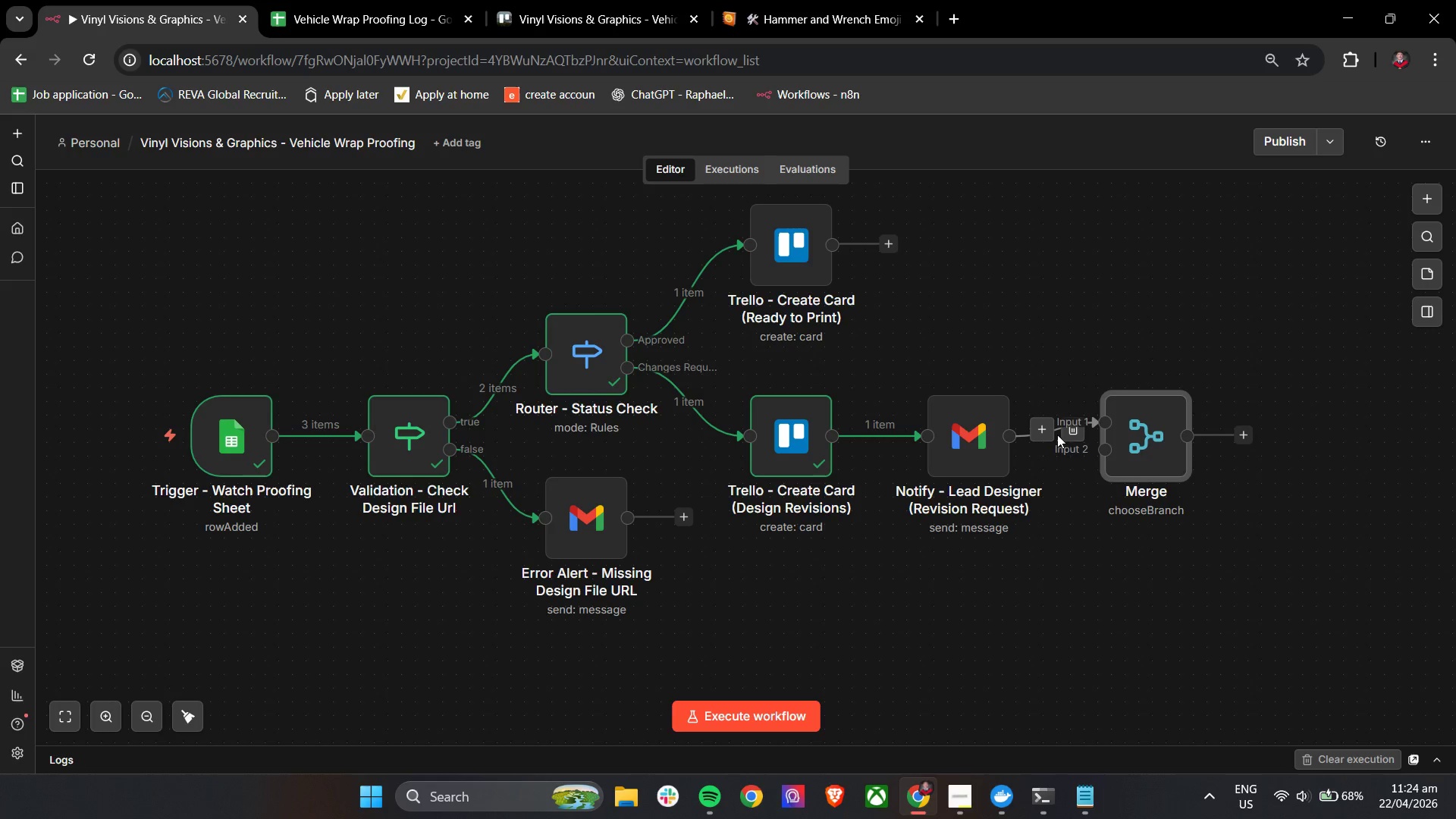 
left_click_drag(start_coordinate=[1136, 440], to_coordinate=[1149, 400])
 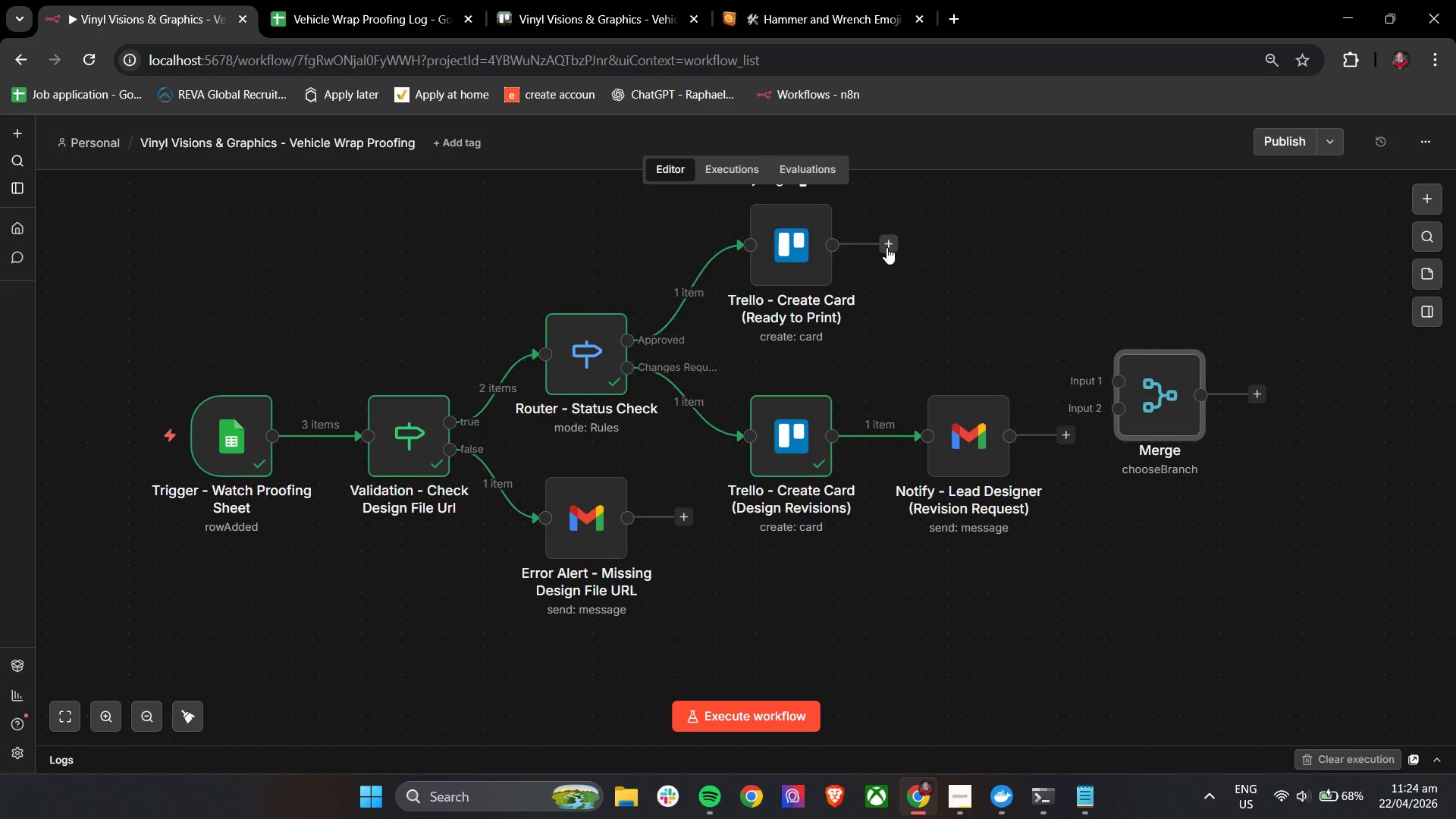 
left_click_drag(start_coordinate=[886, 247], to_coordinate=[1113, 366])
 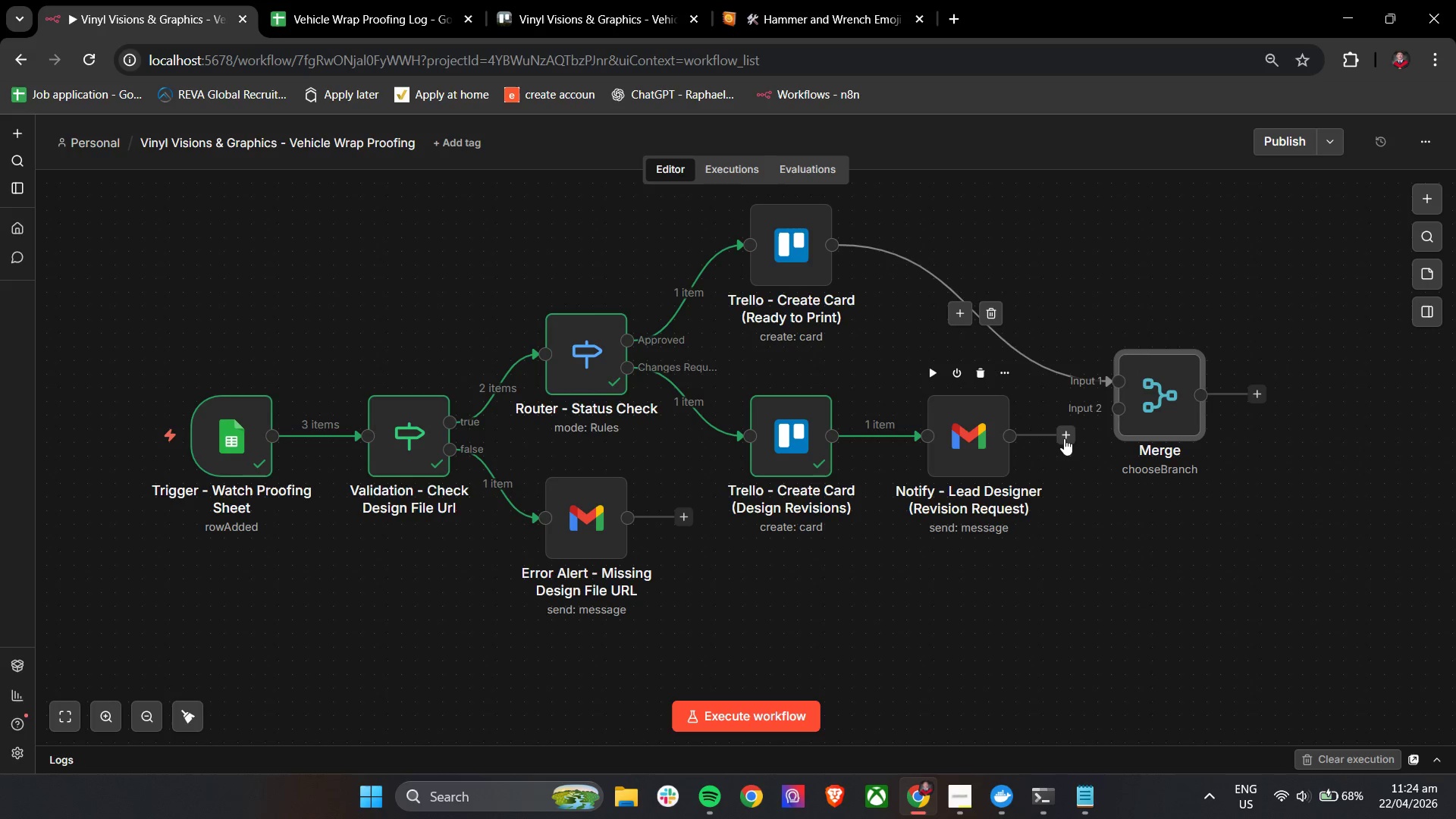 
left_click_drag(start_coordinate=[1065, 441], to_coordinate=[1121, 426])
 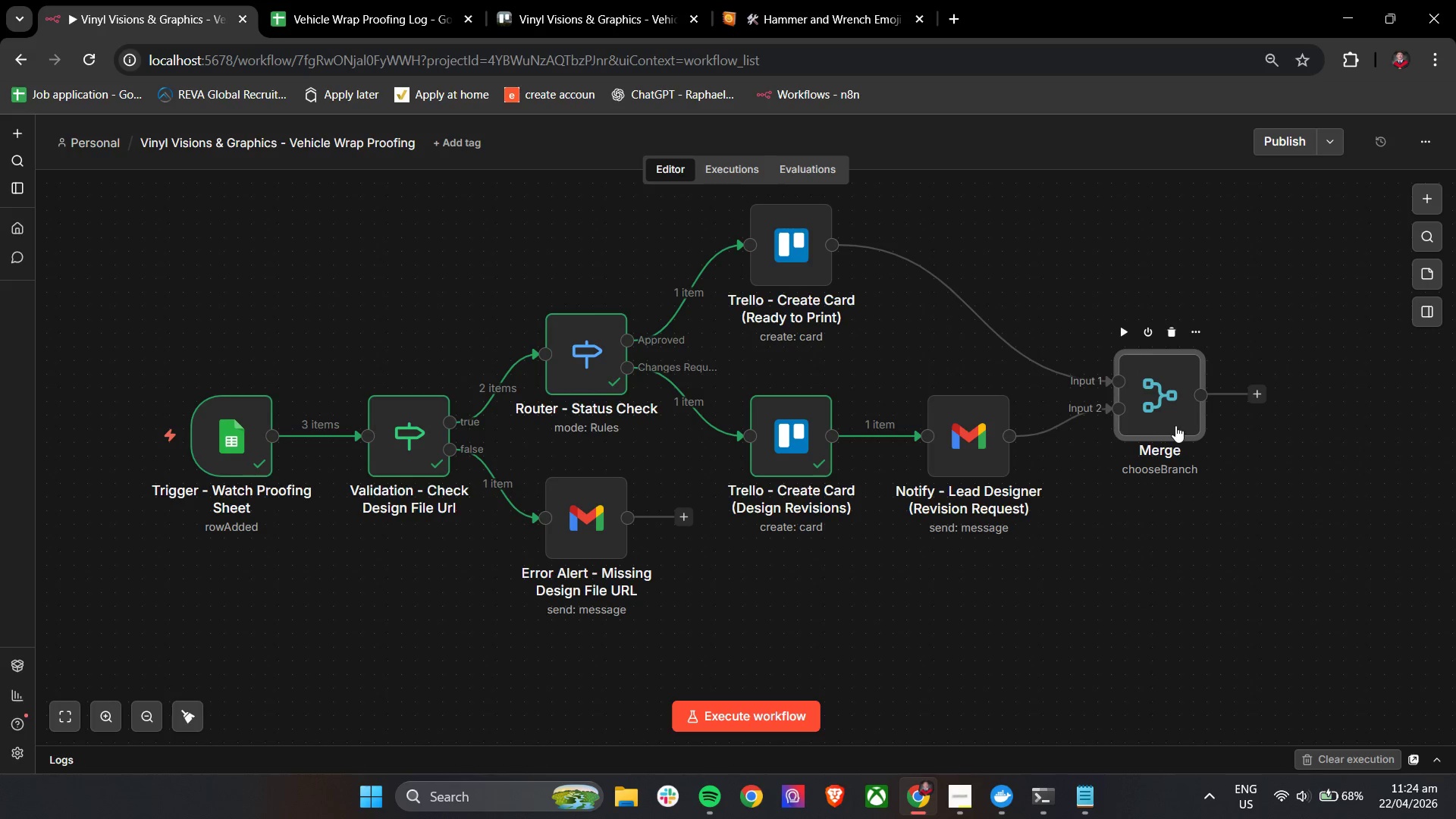 
left_click_drag(start_coordinate=[1176, 425], to_coordinate=[1207, 378])
 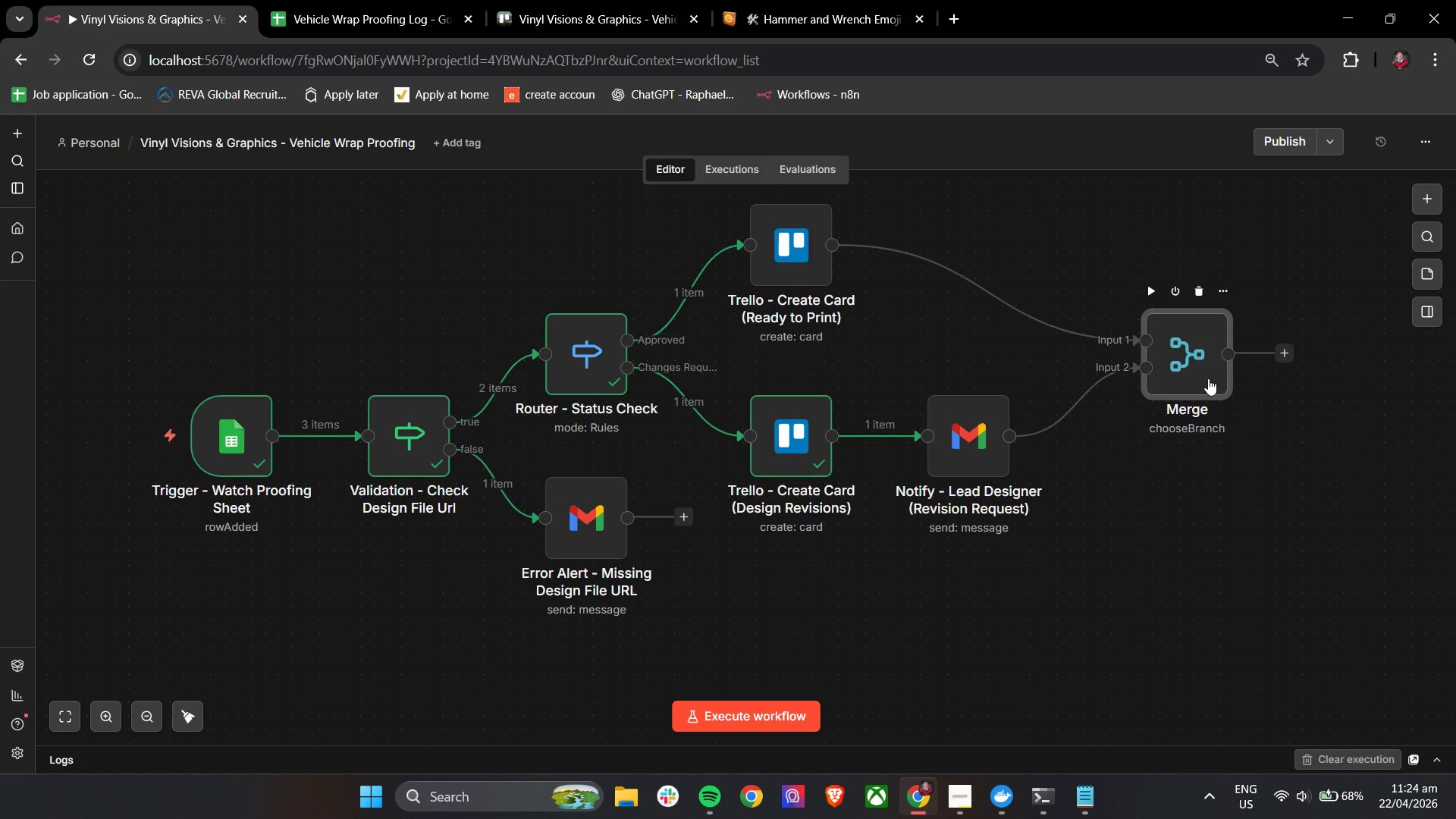 
double_click([1208, 378])
 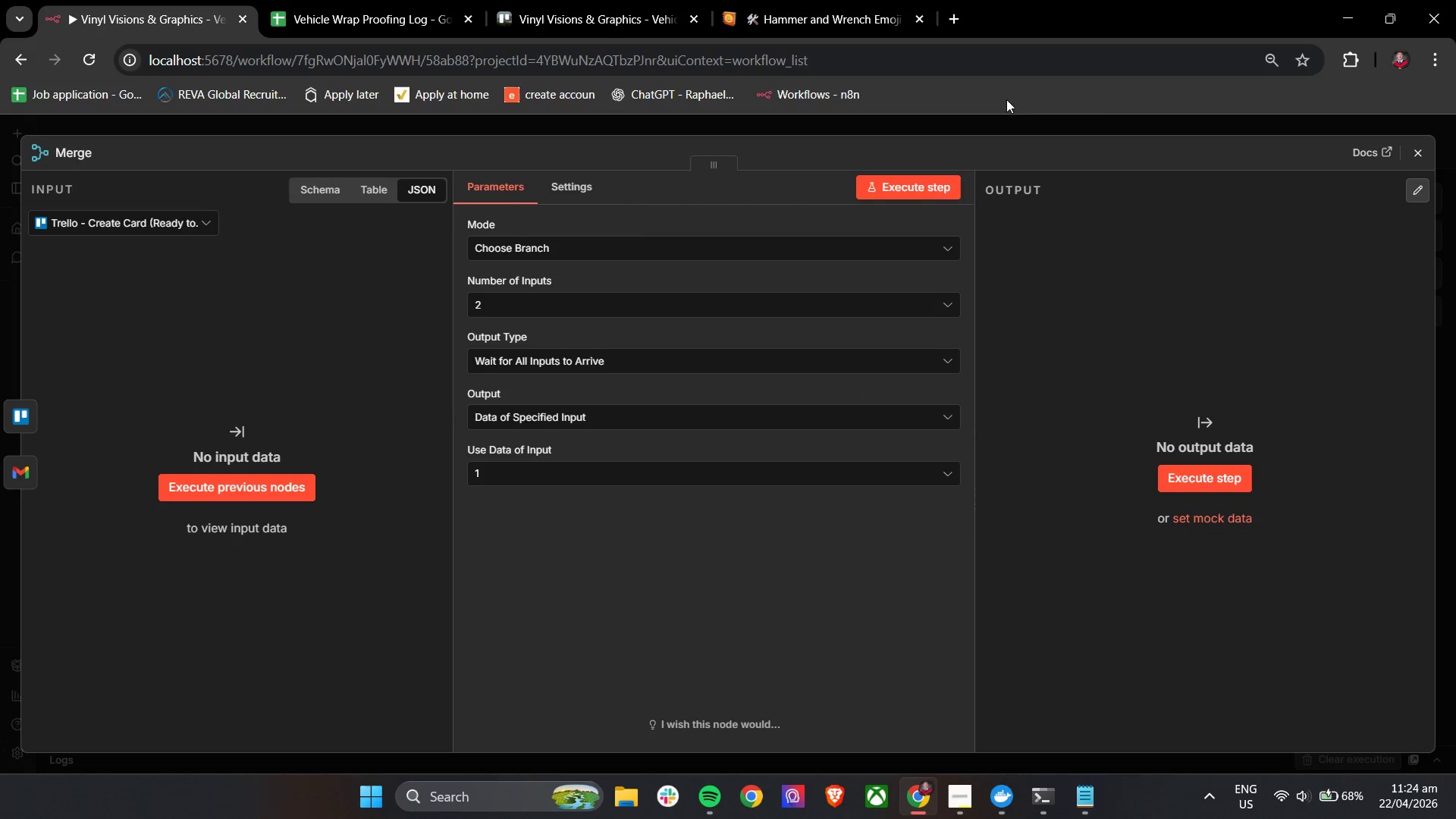 
left_click([1414, 146])
 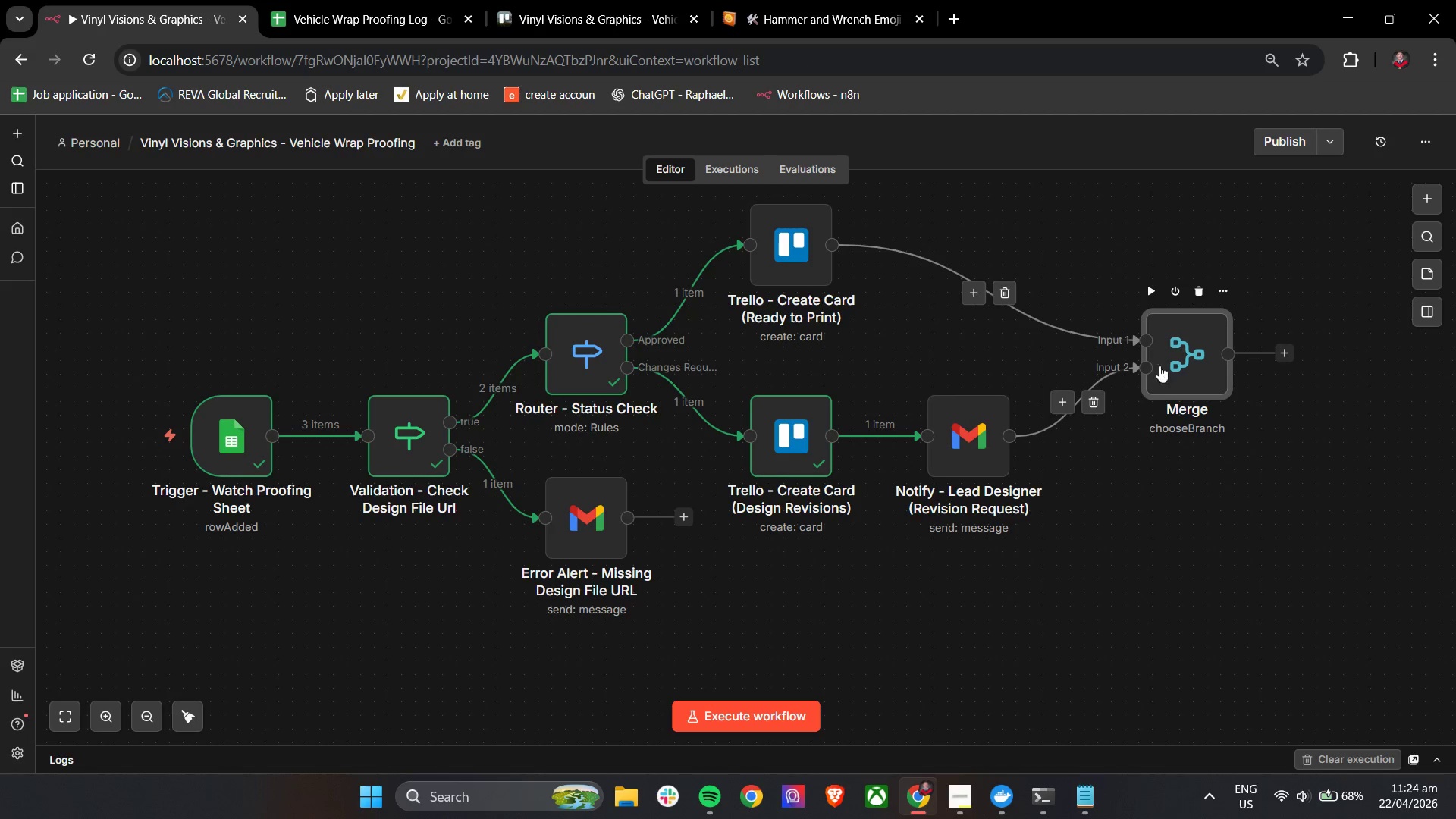 
double_click([1167, 363])
 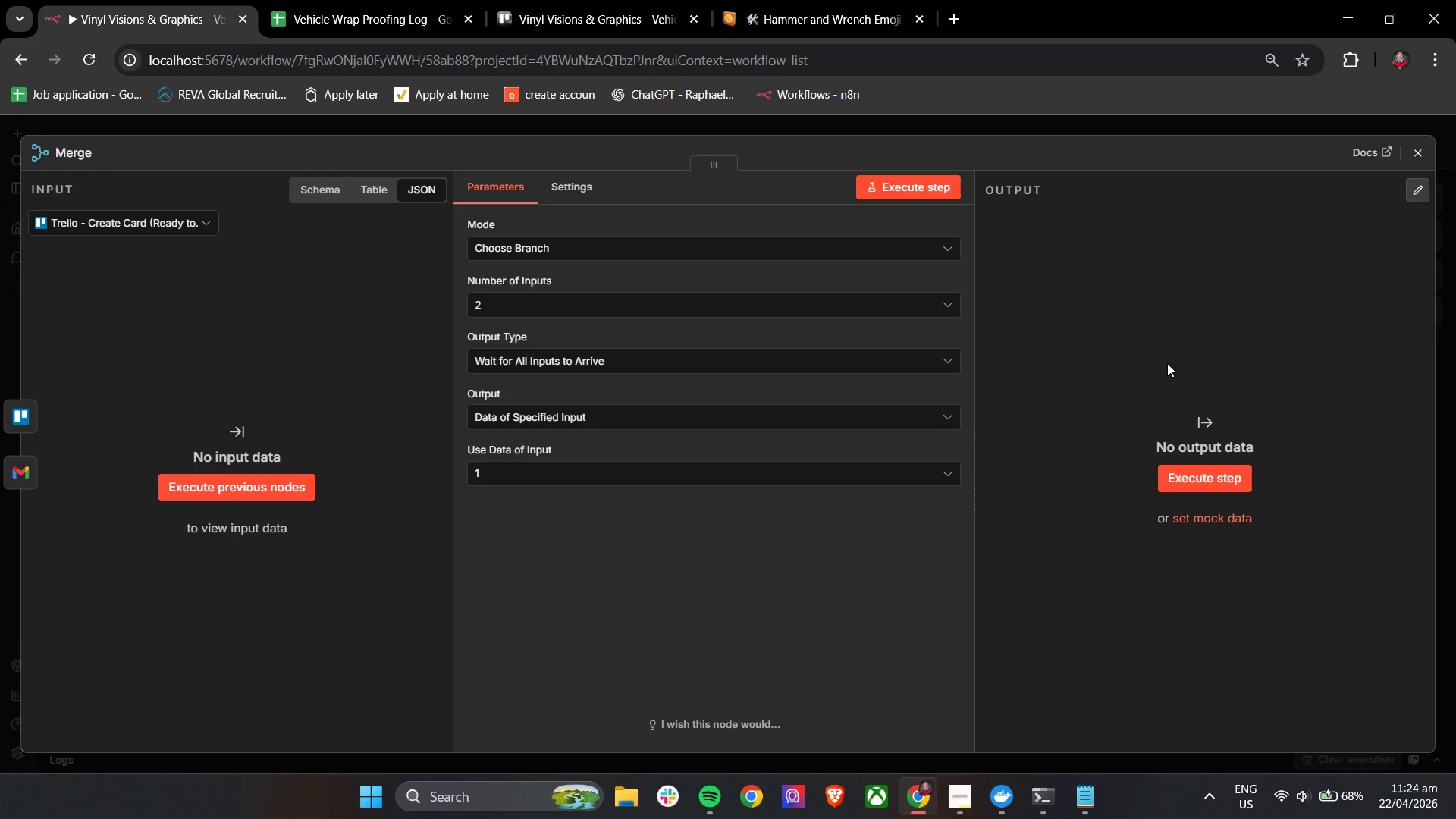 
wait(9.2)
 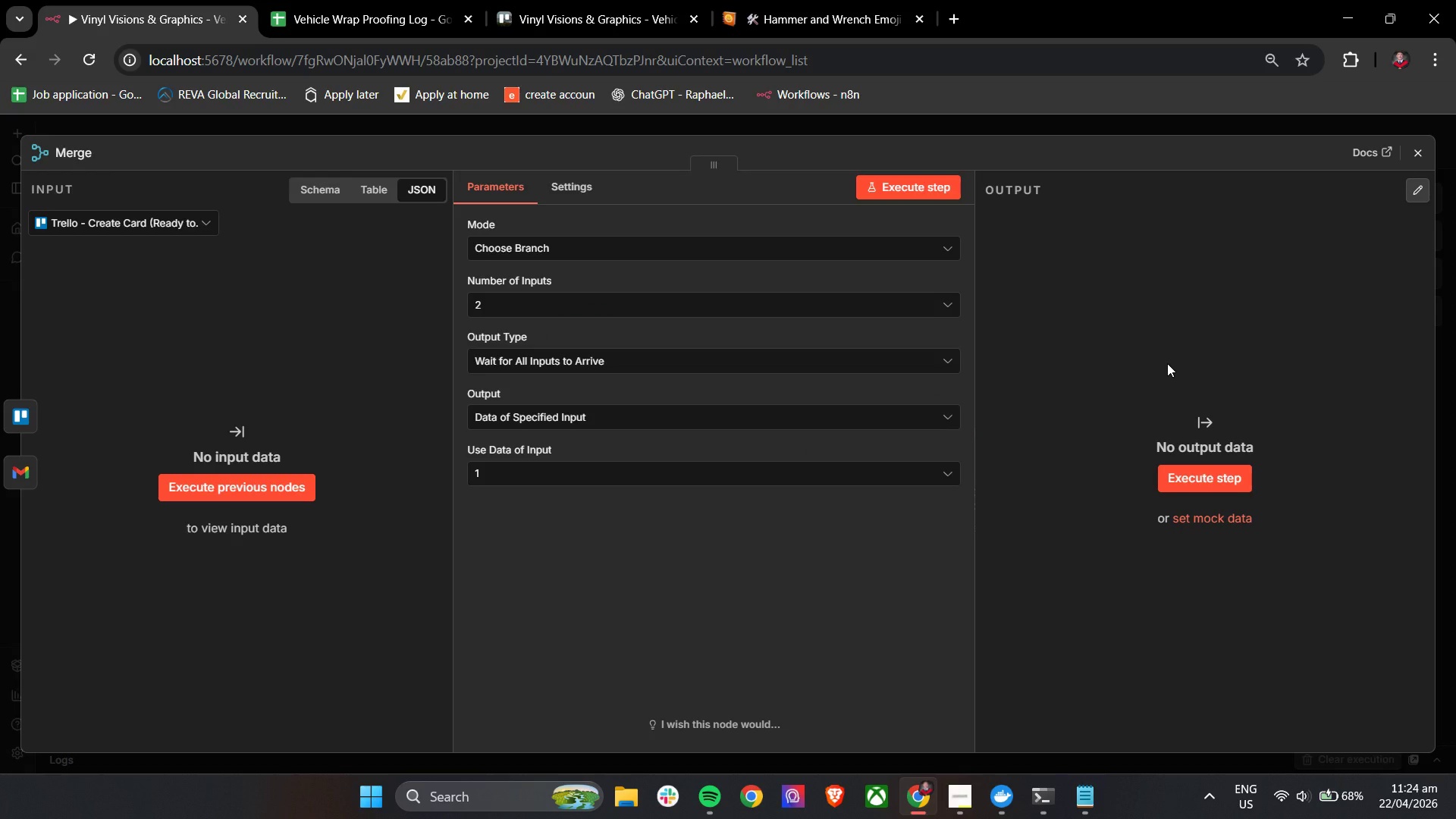 
left_click([887, 186])
 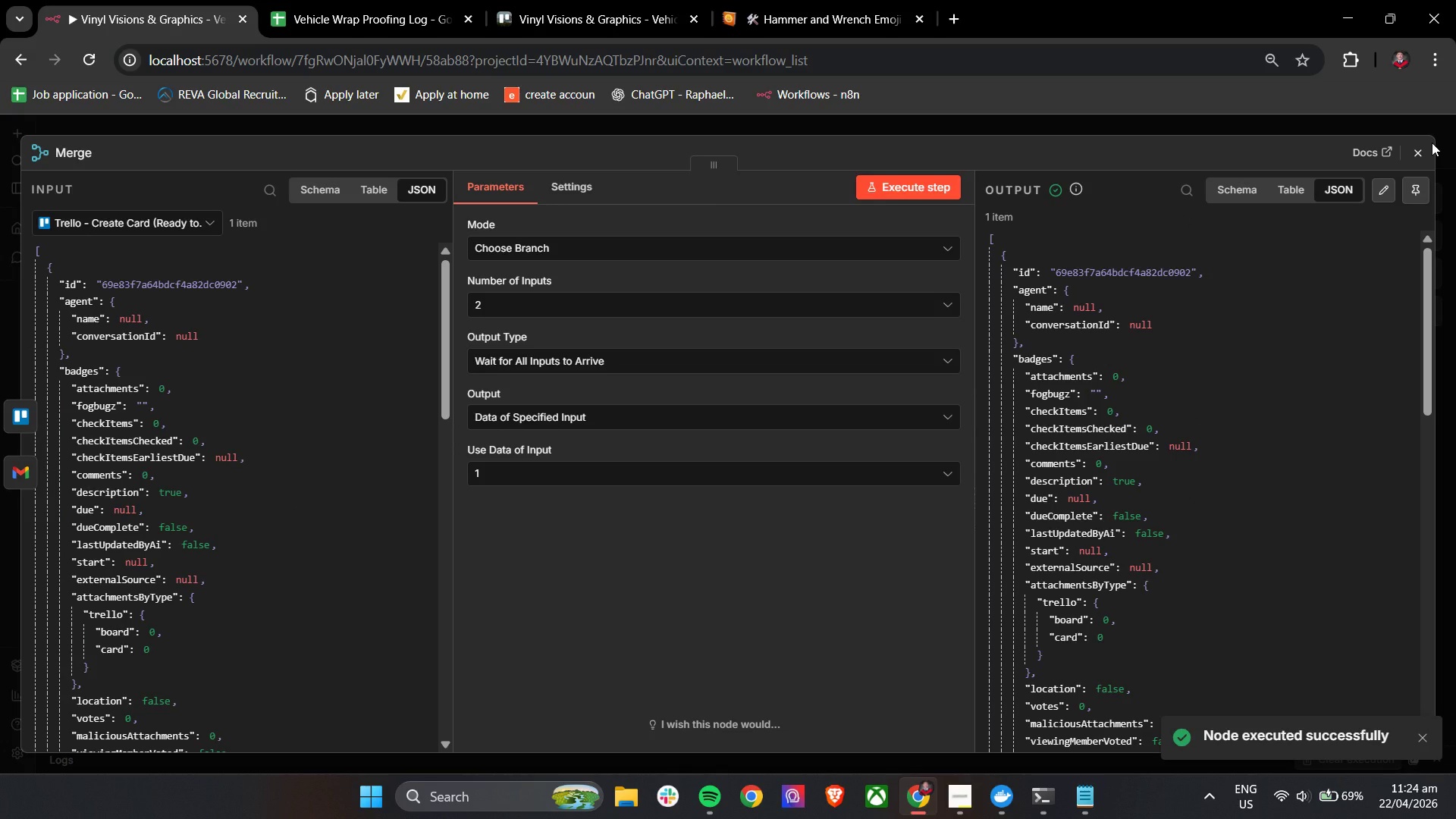 
scroll: coordinate [1228, 422], scroll_direction: down, amount: 16.0
 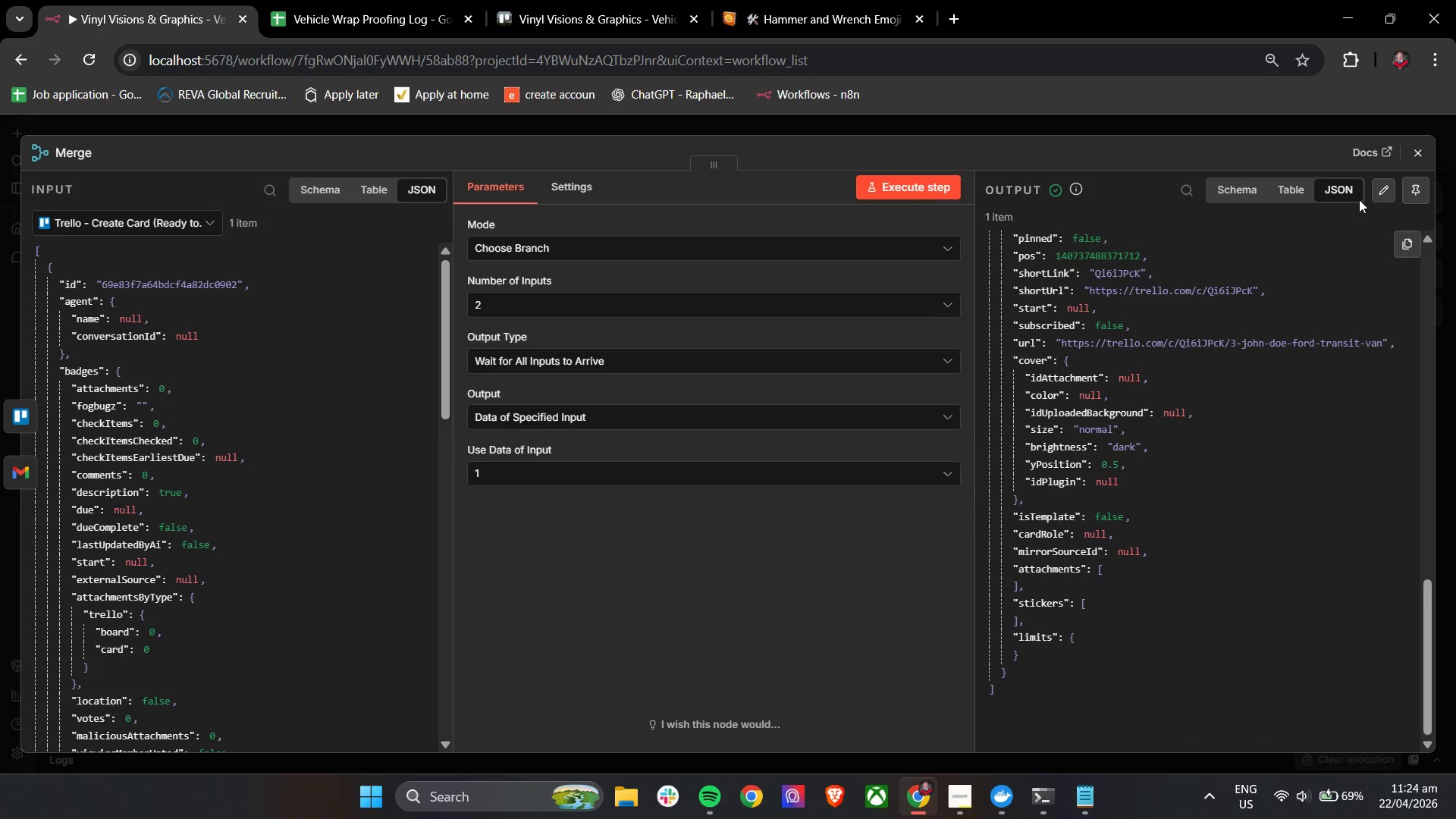 
left_click([1420, 147])
 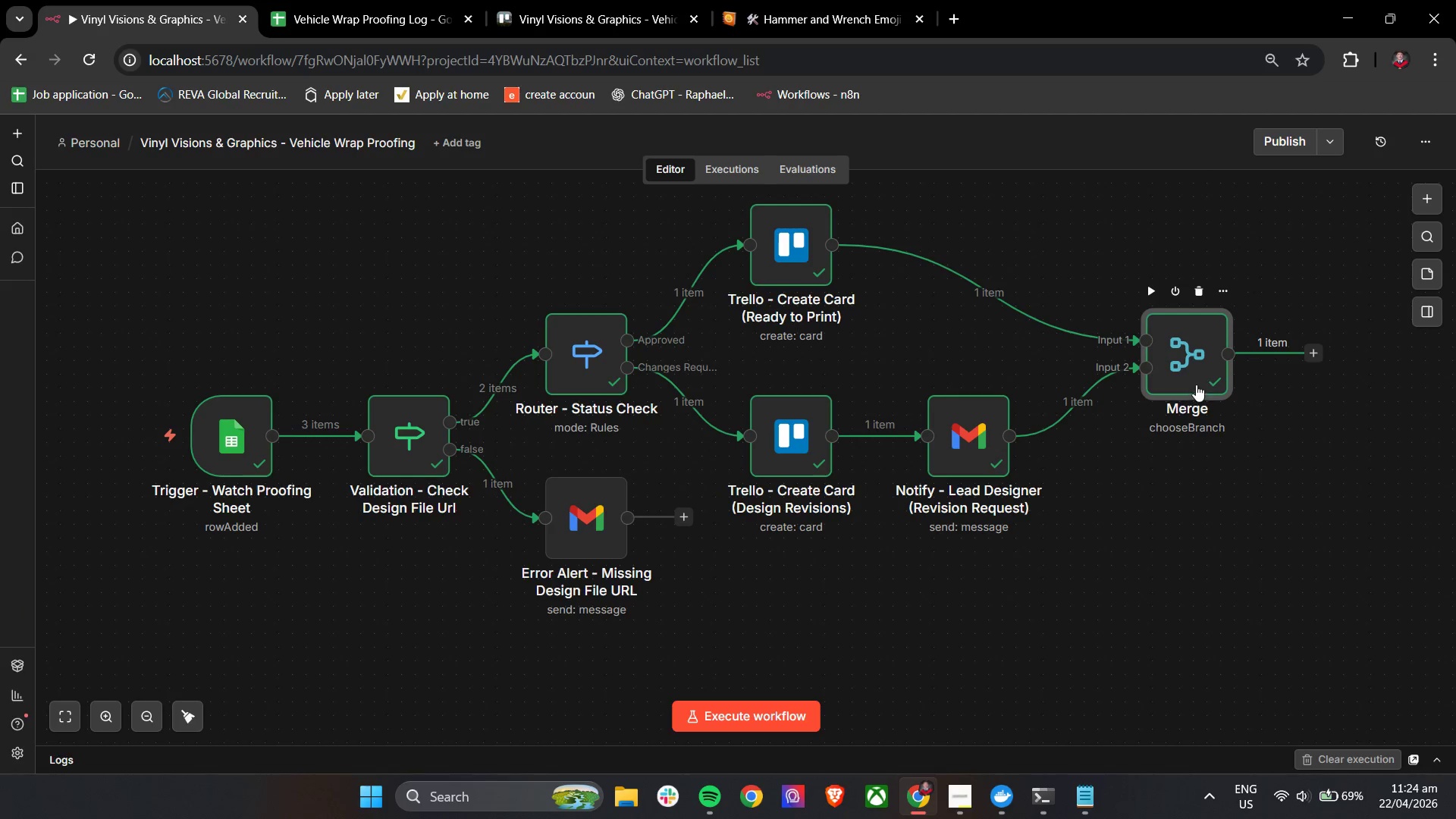 
double_click([1196, 367])
 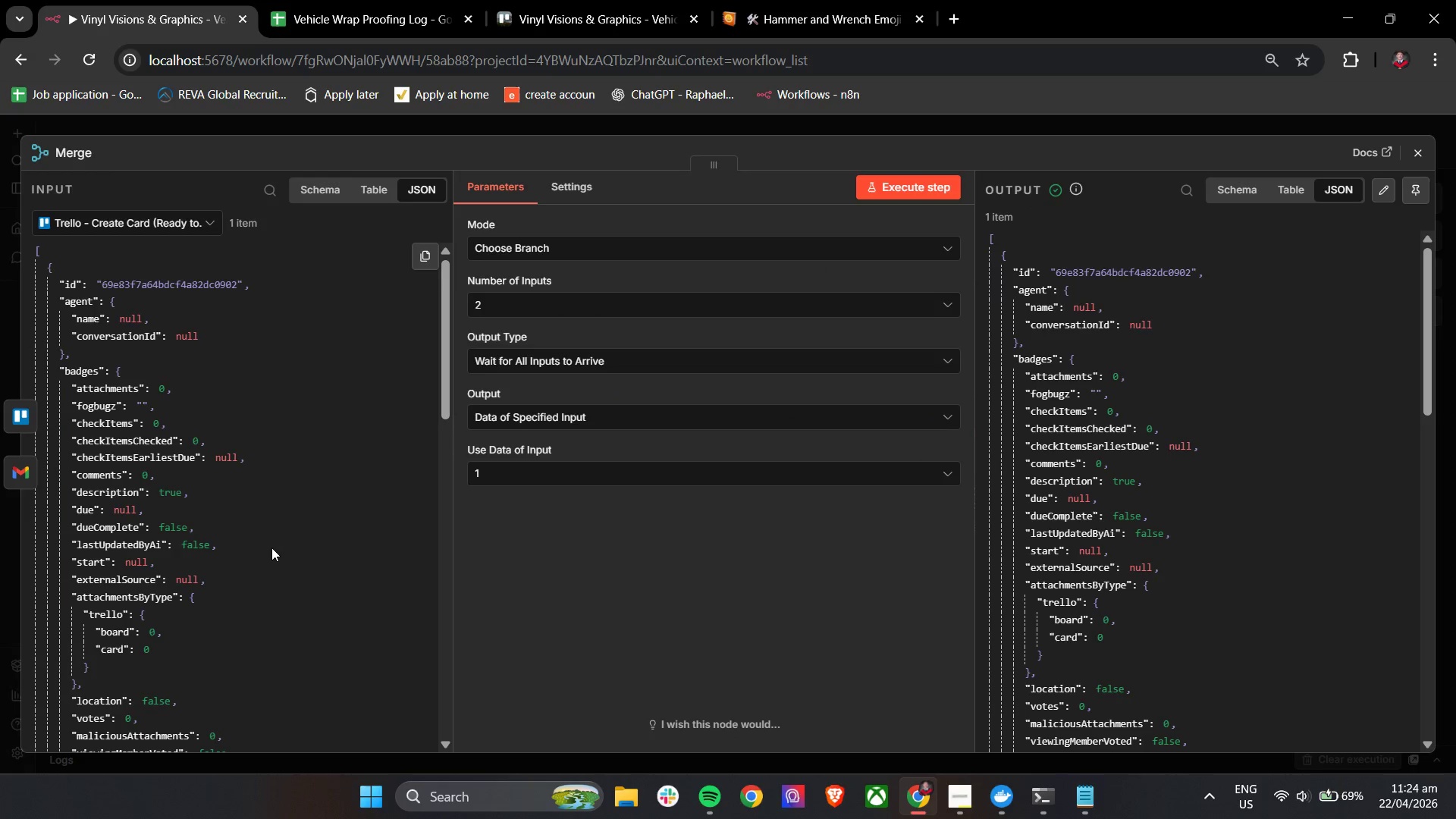 
scroll: coordinate [1112, 497], scroll_direction: down, amount: 24.0
 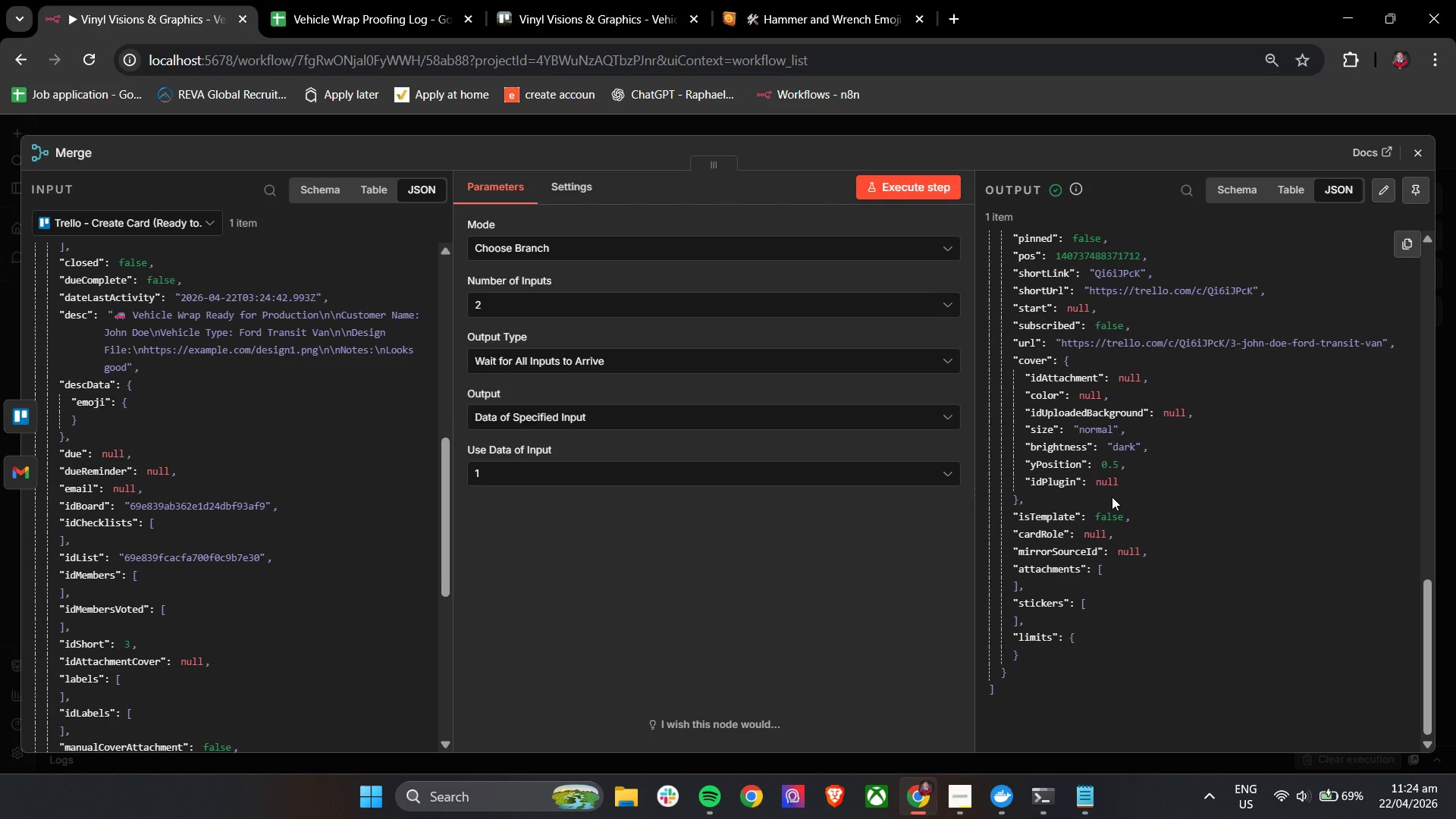 
scroll: coordinate [1112, 497], scroll_direction: up, amount: 6.0
 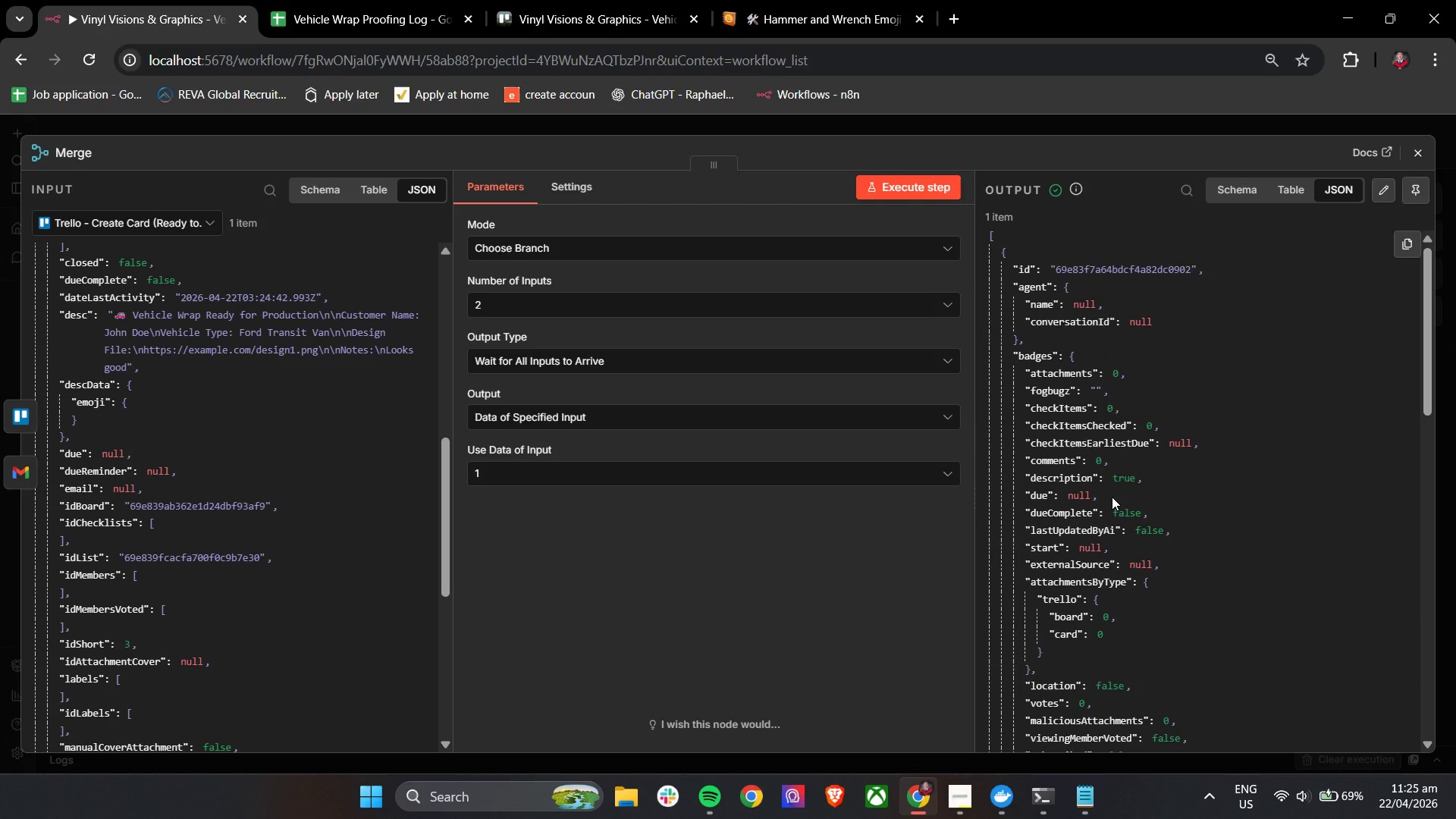 
scroll: coordinate [1112, 497], scroll_direction: down, amount: 6.0
 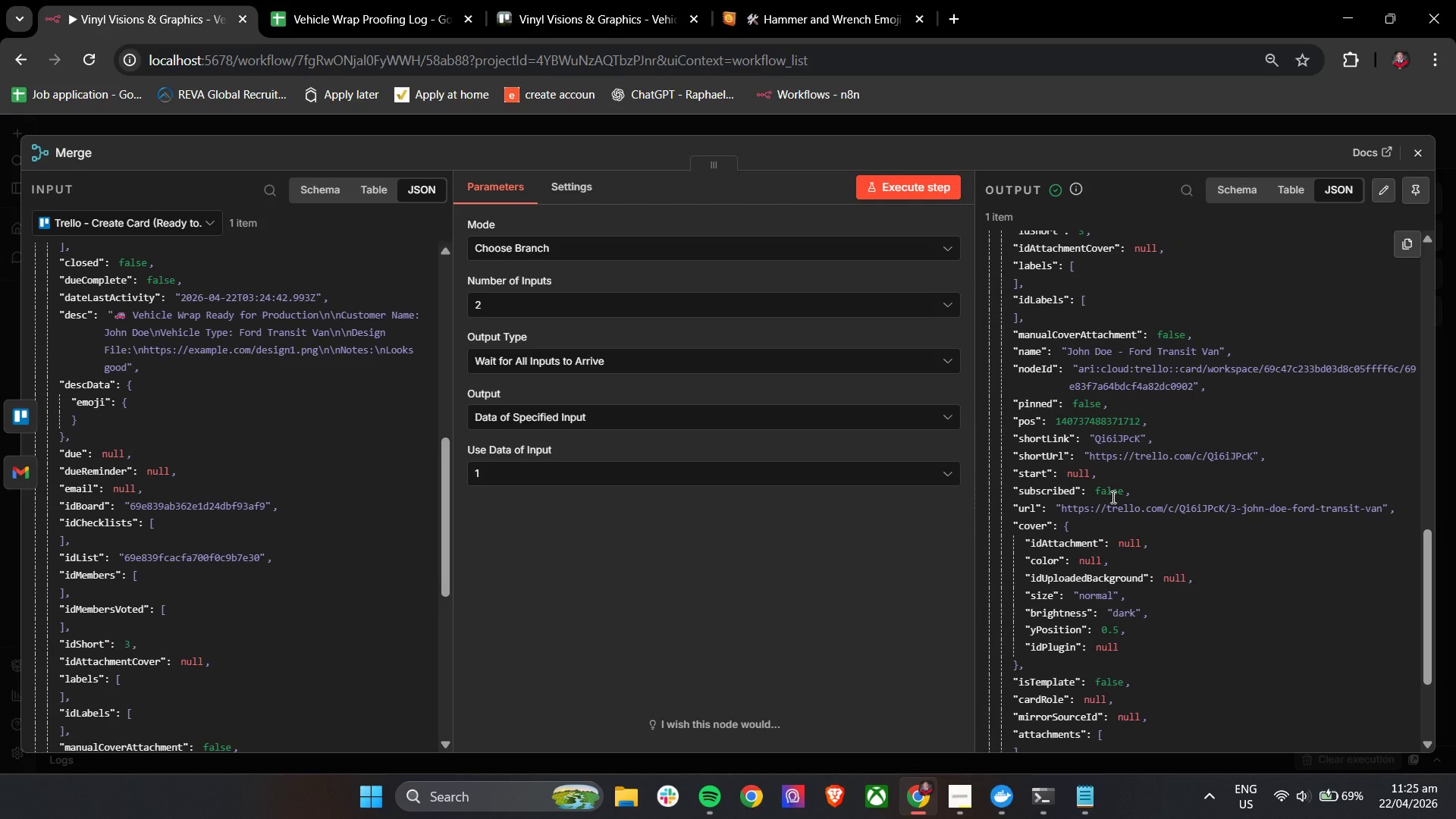 
left_click([342, 0])
 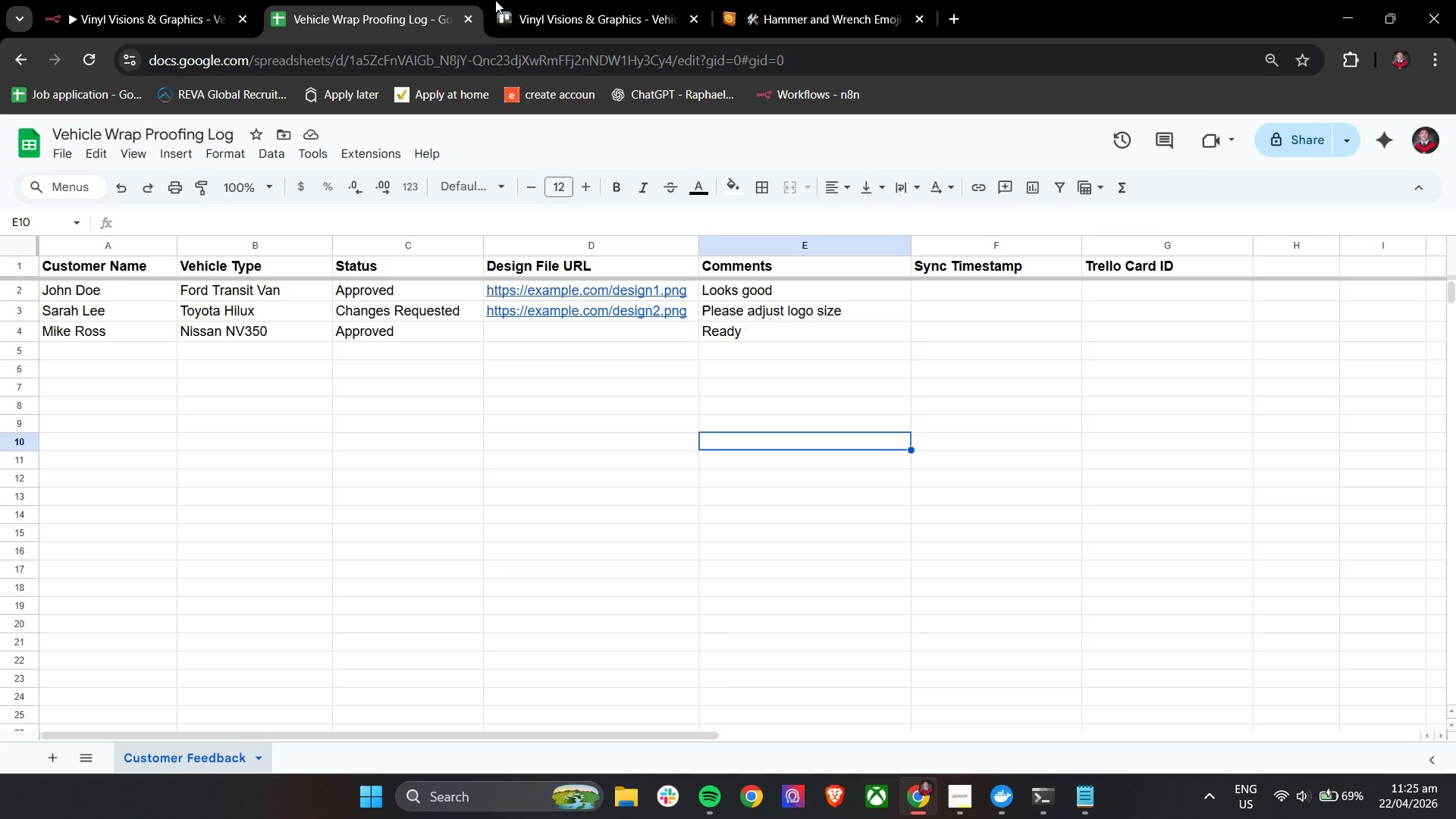 
left_click([623, 0])
 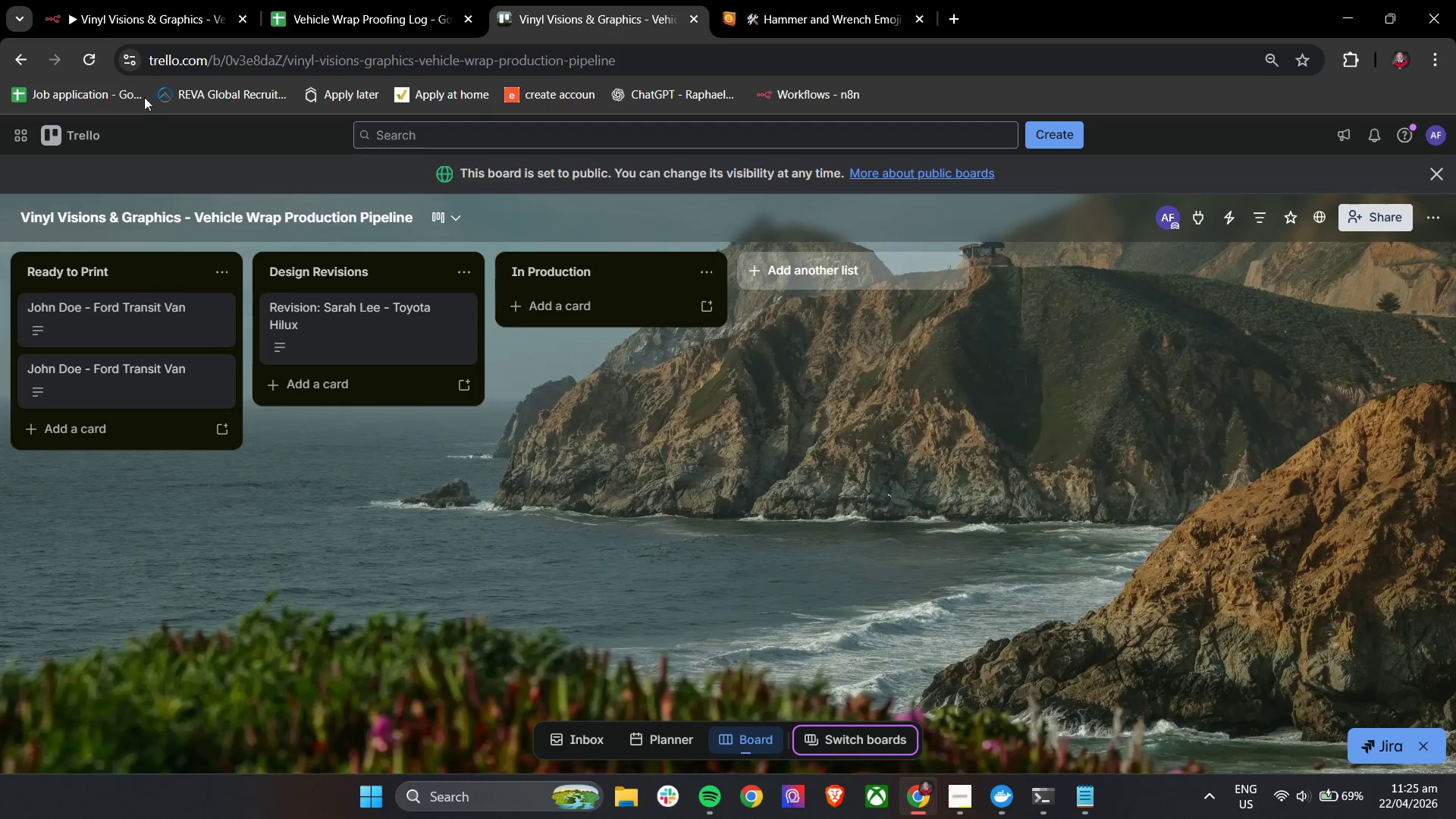 
left_click([115, 0])
 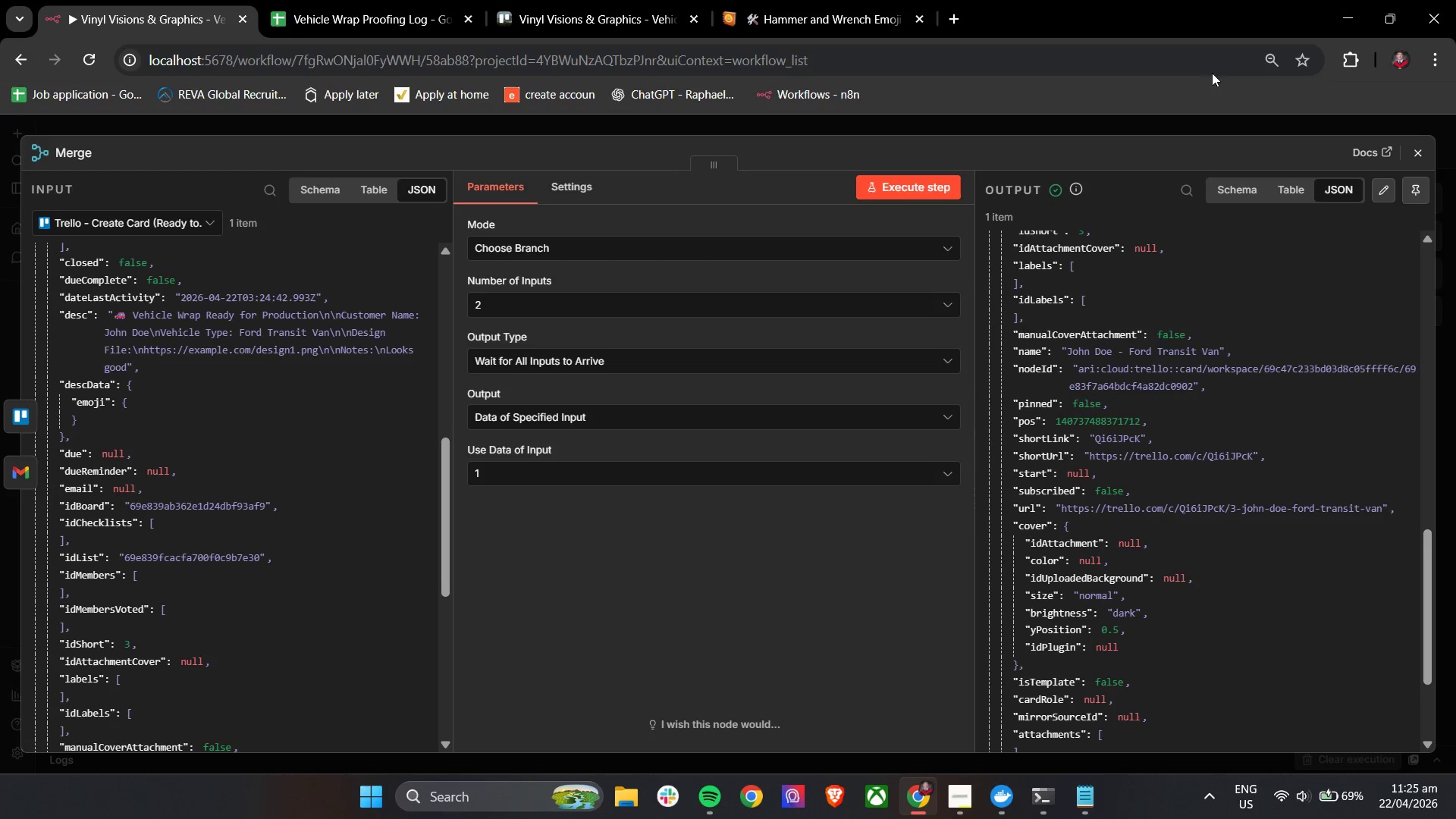 
left_click([1409, 146])
 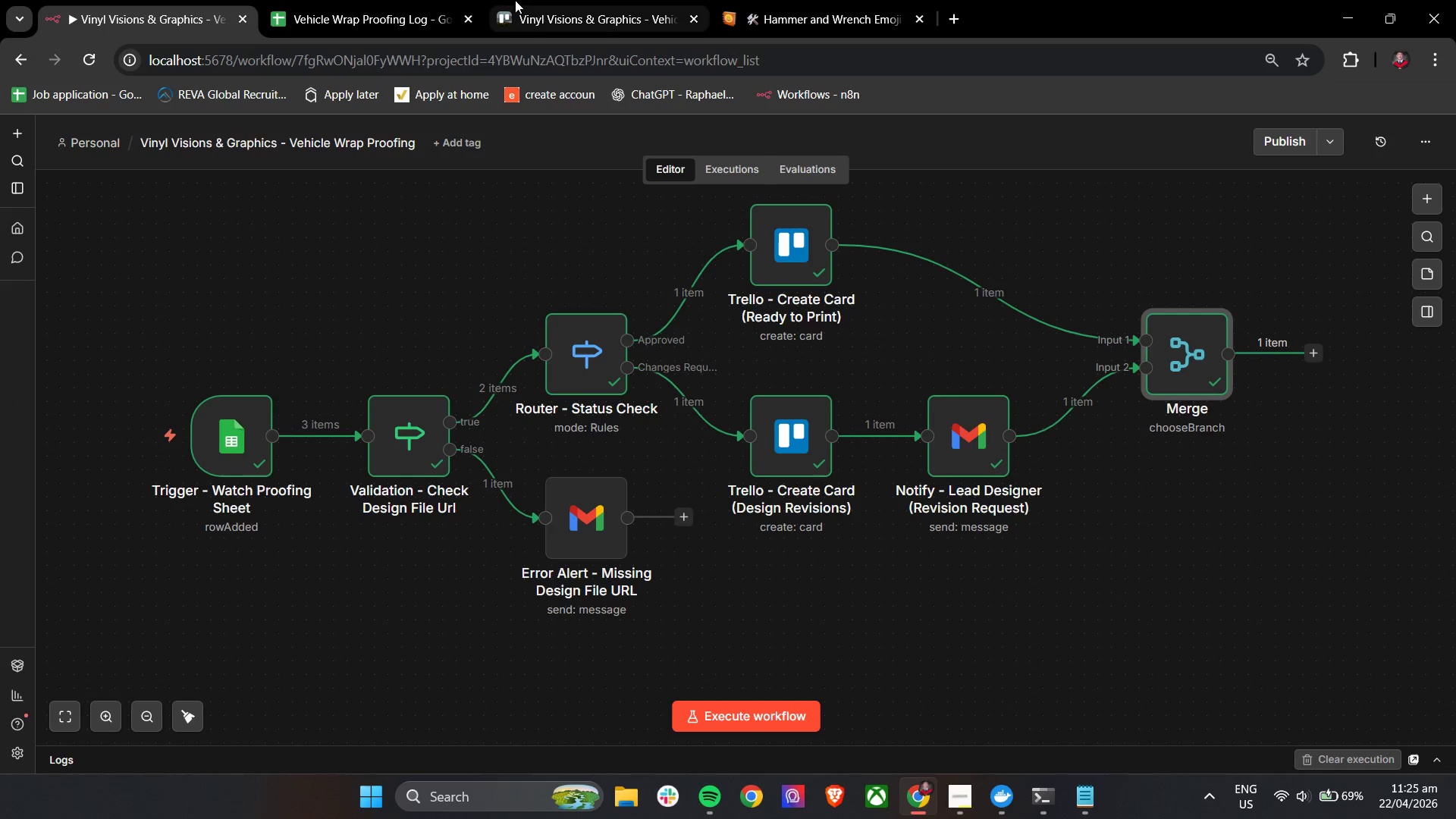 
left_click([372, 0])
 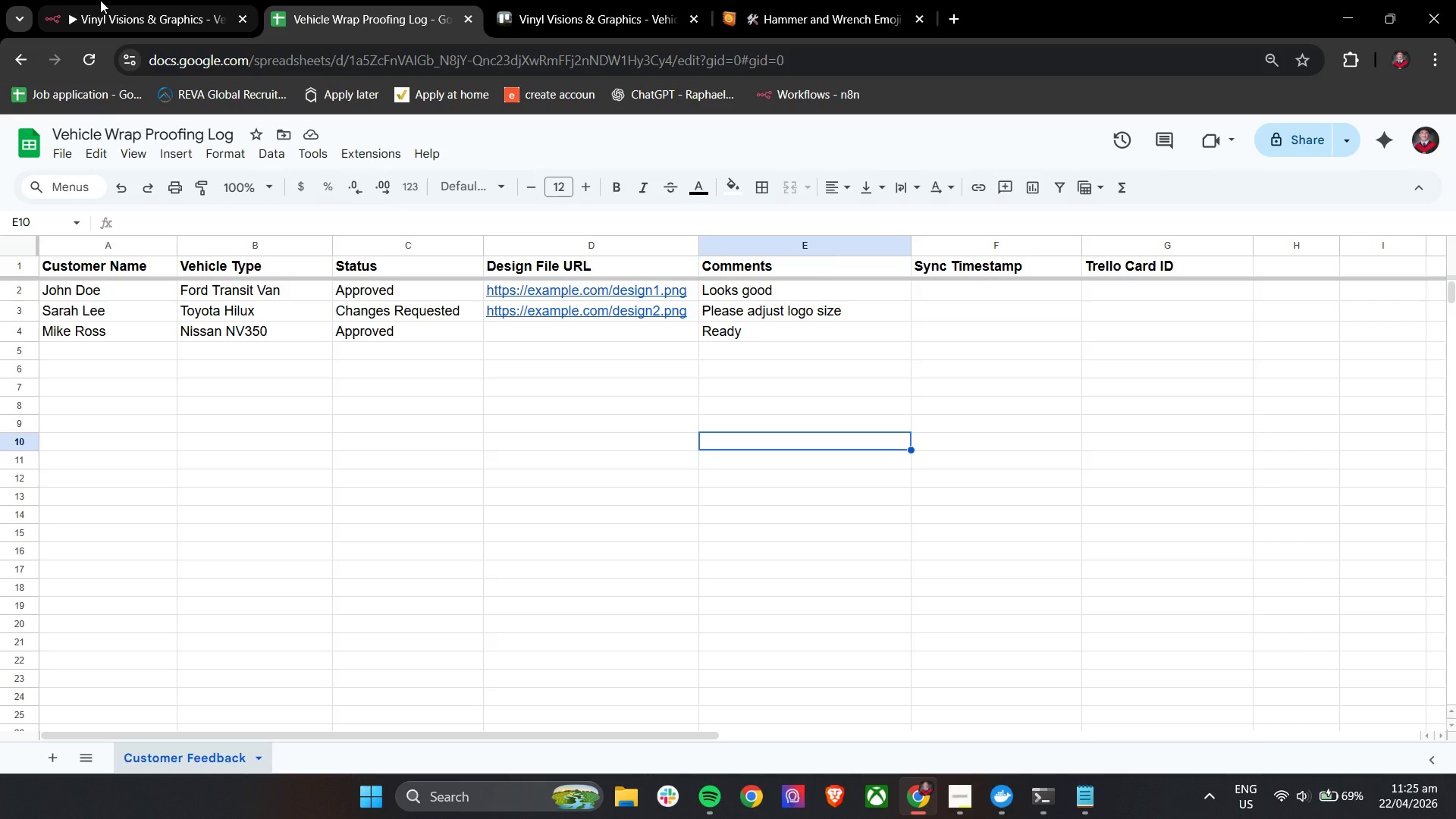 
left_click([518, 0])
 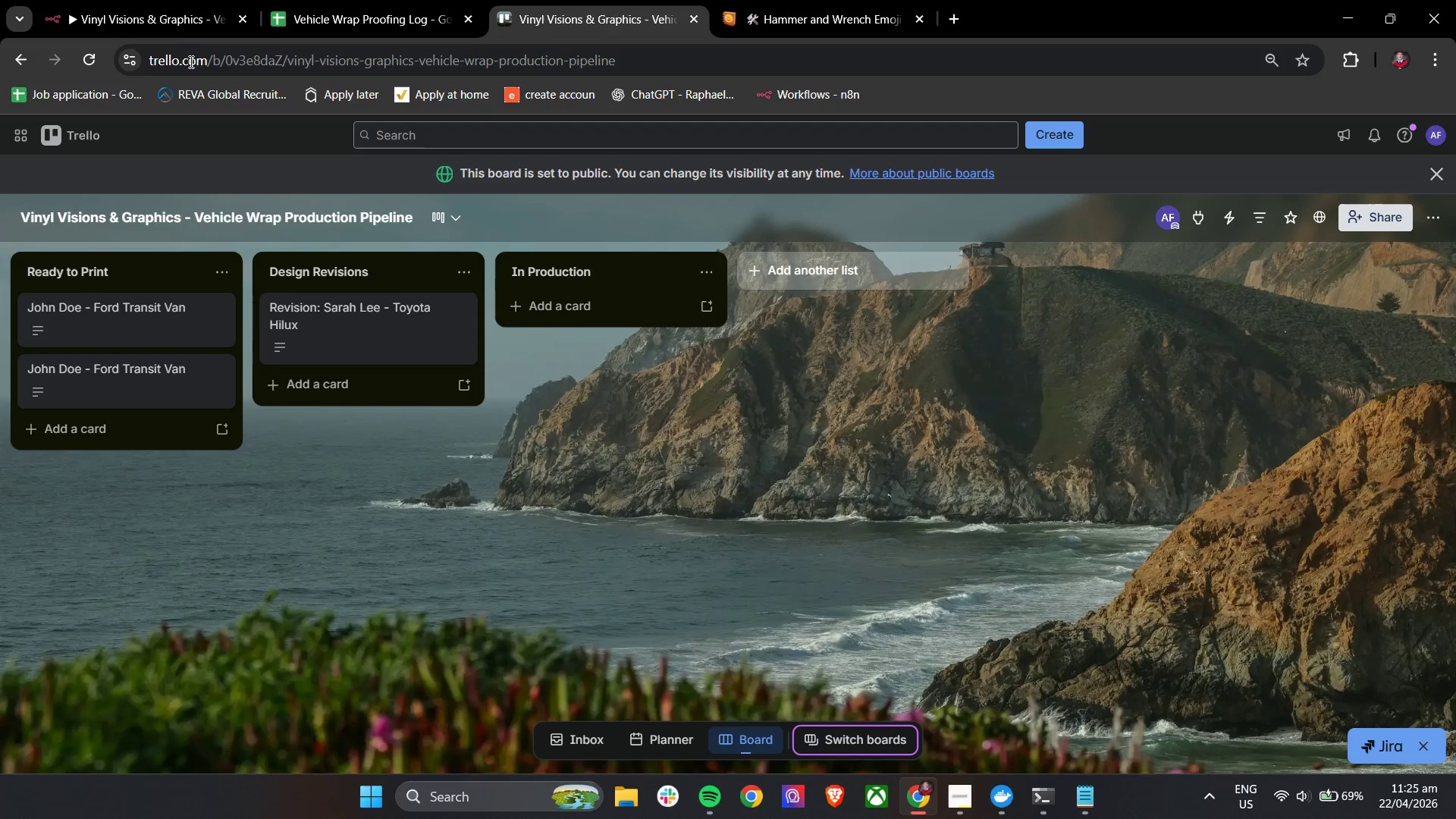 
left_click([150, 0])
 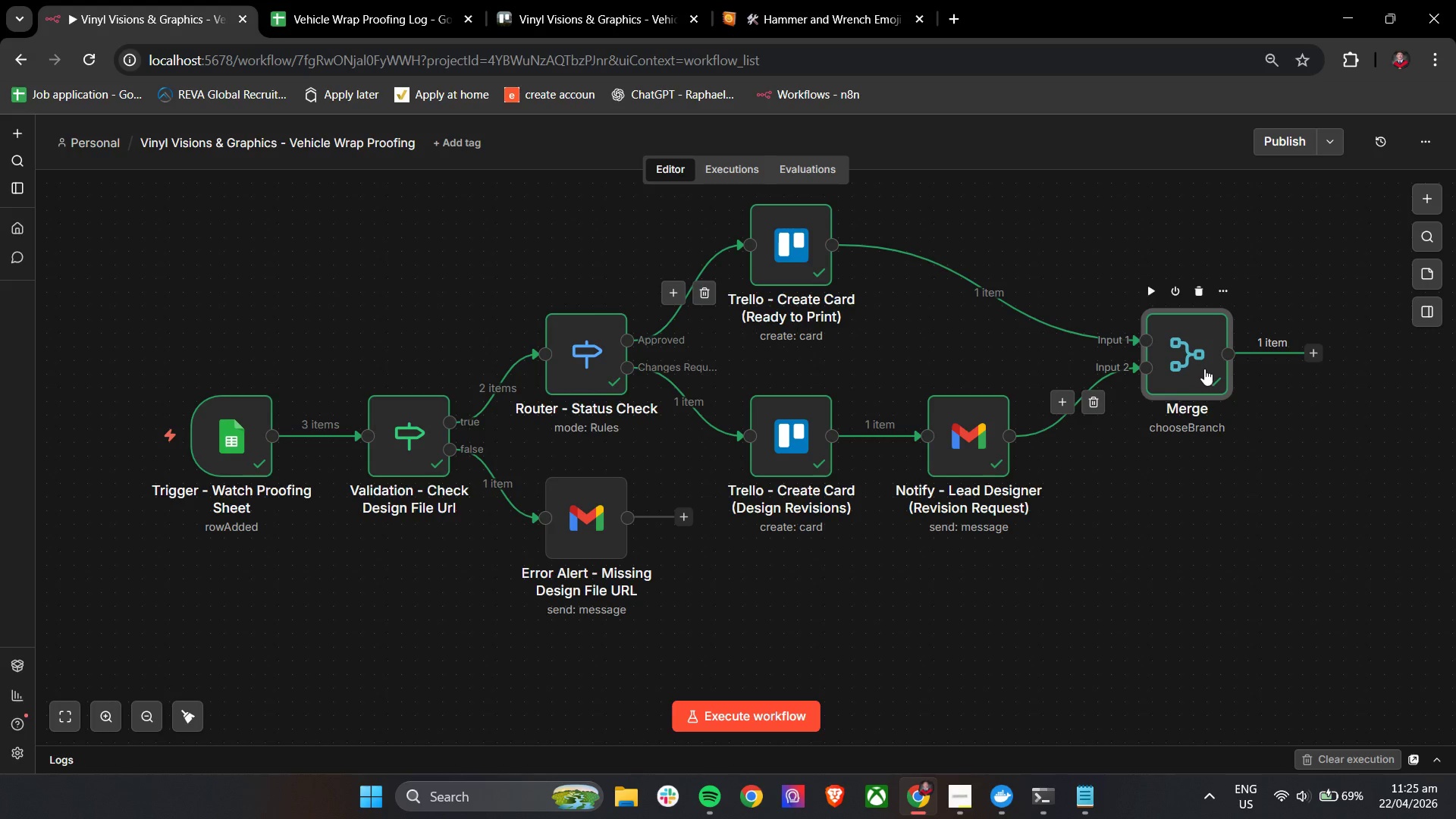 
double_click([1204, 369])
 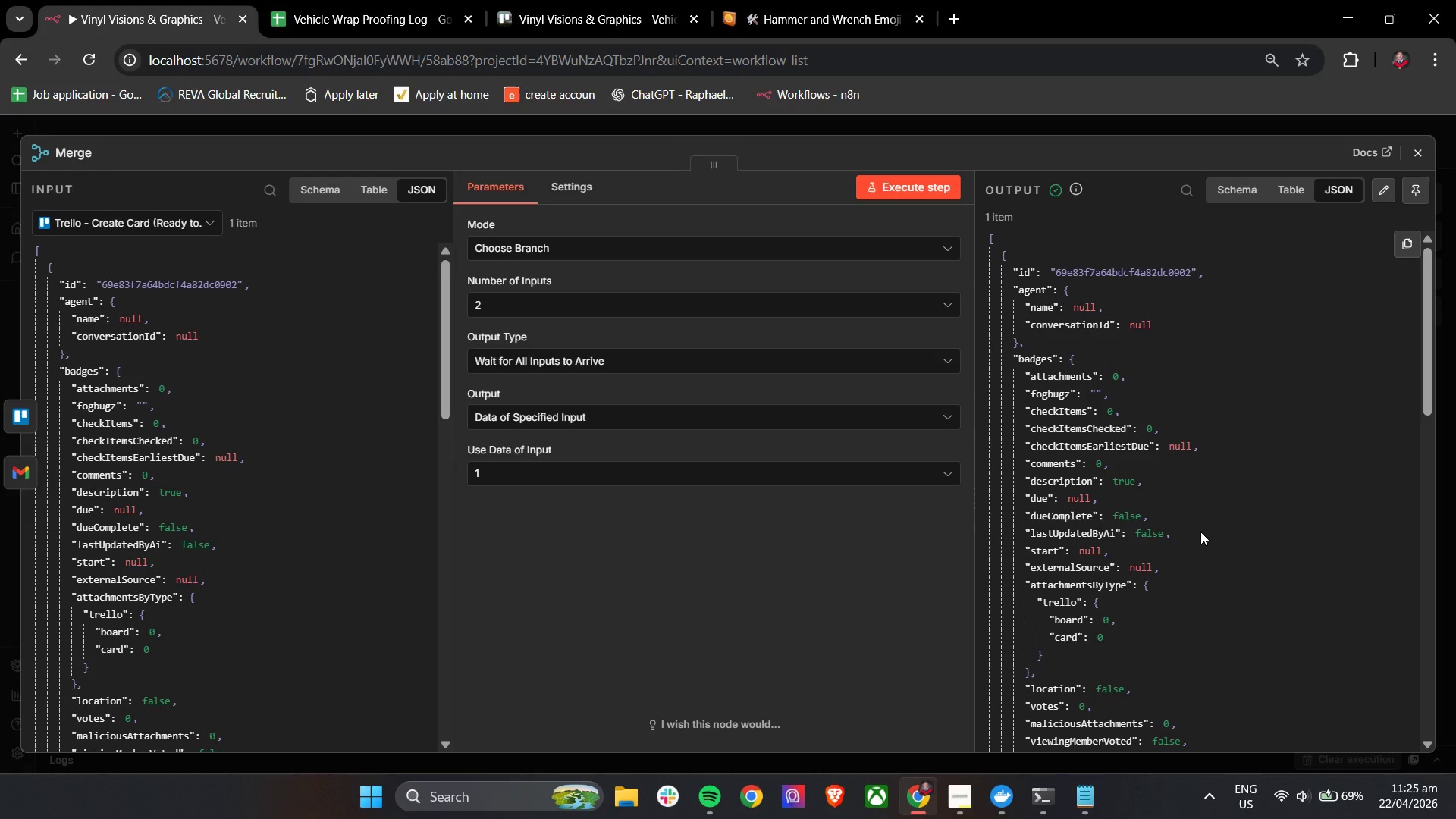 
scroll: coordinate [252, 551], scroll_direction: down, amount: 28.0
 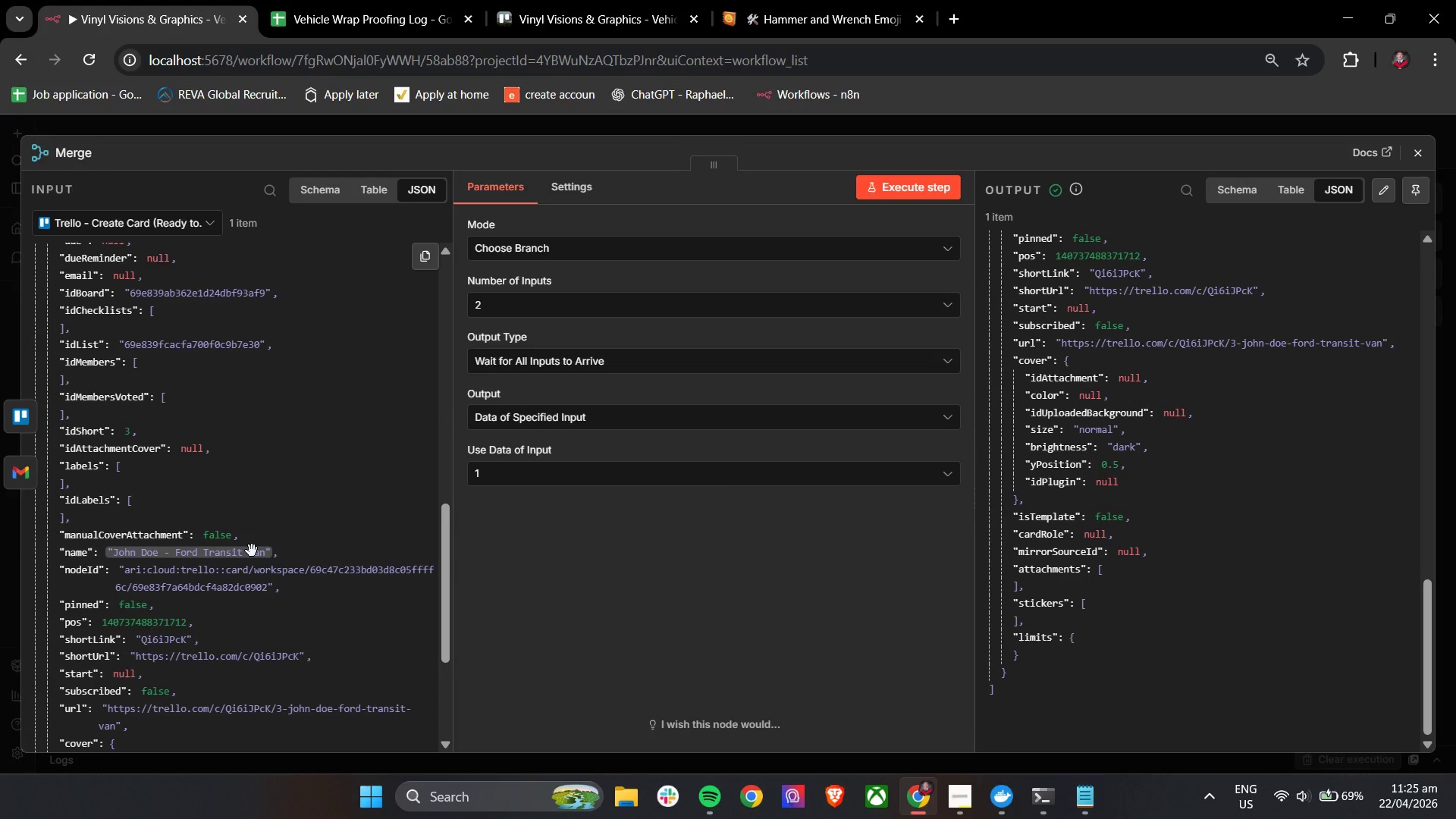 
scroll: coordinate [252, 551], scroll_direction: up, amount: 14.0
 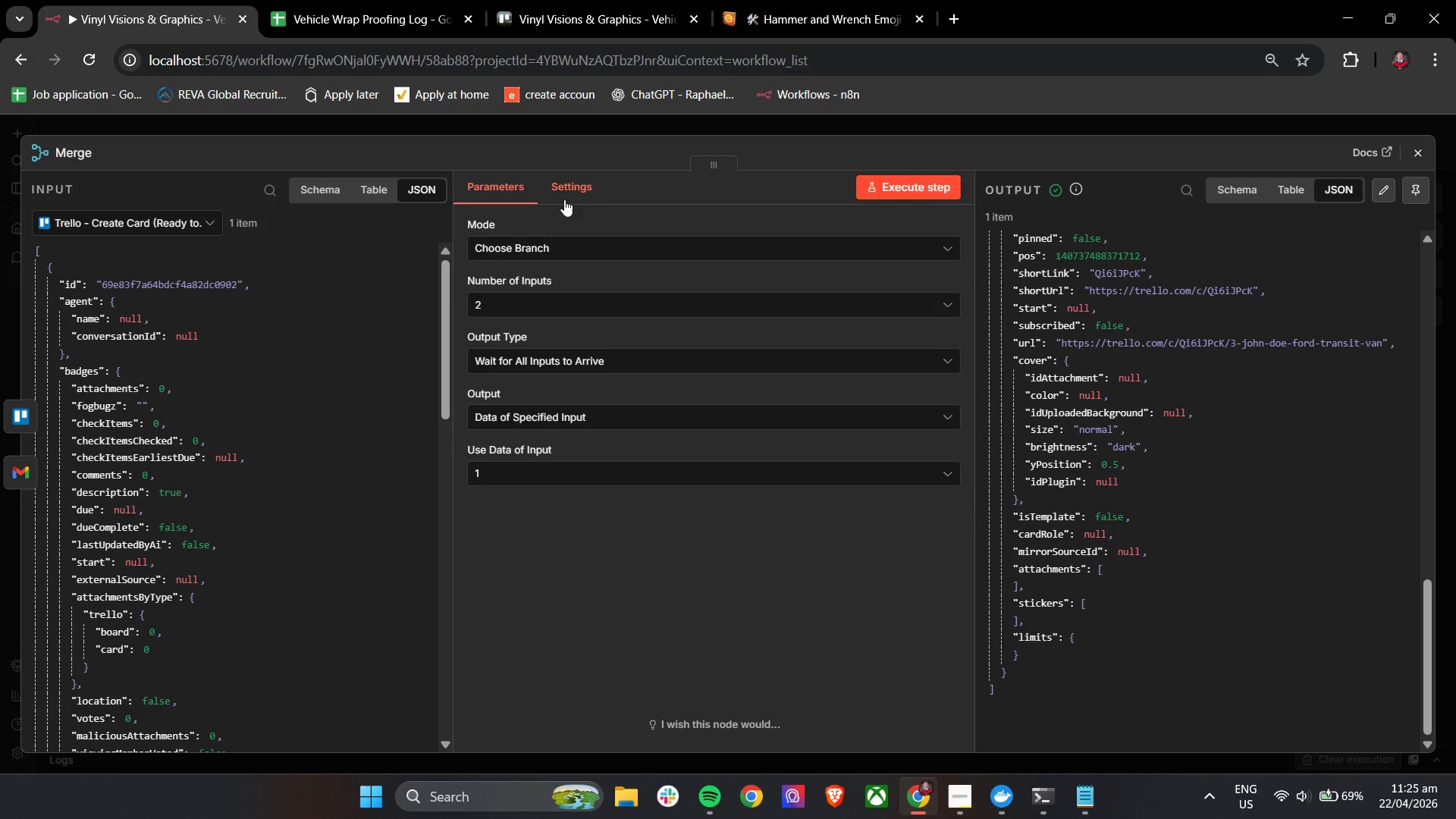 
left_click([571, 191])
 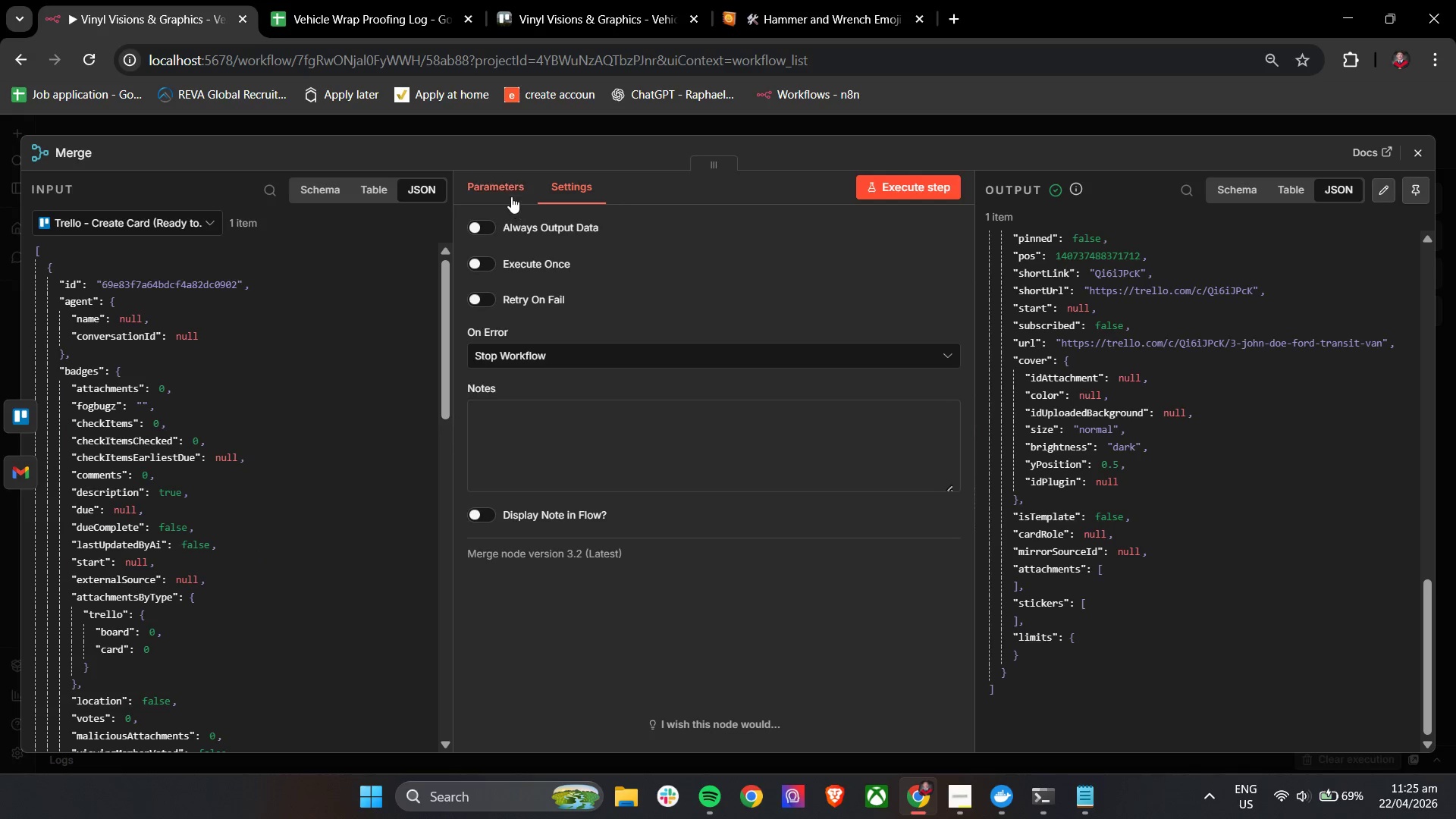 
left_click([511, 196])
 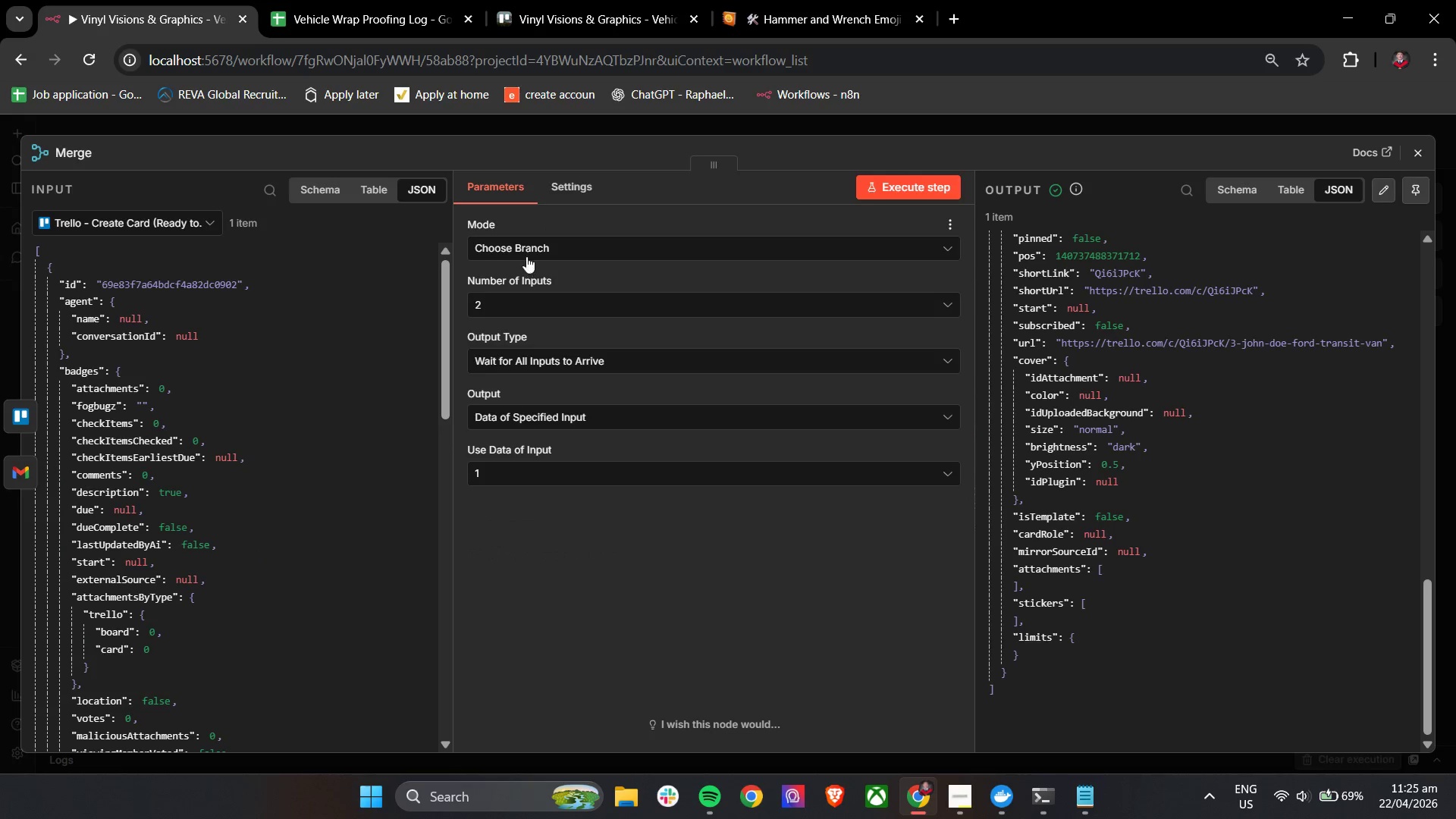 
left_click([528, 249])
 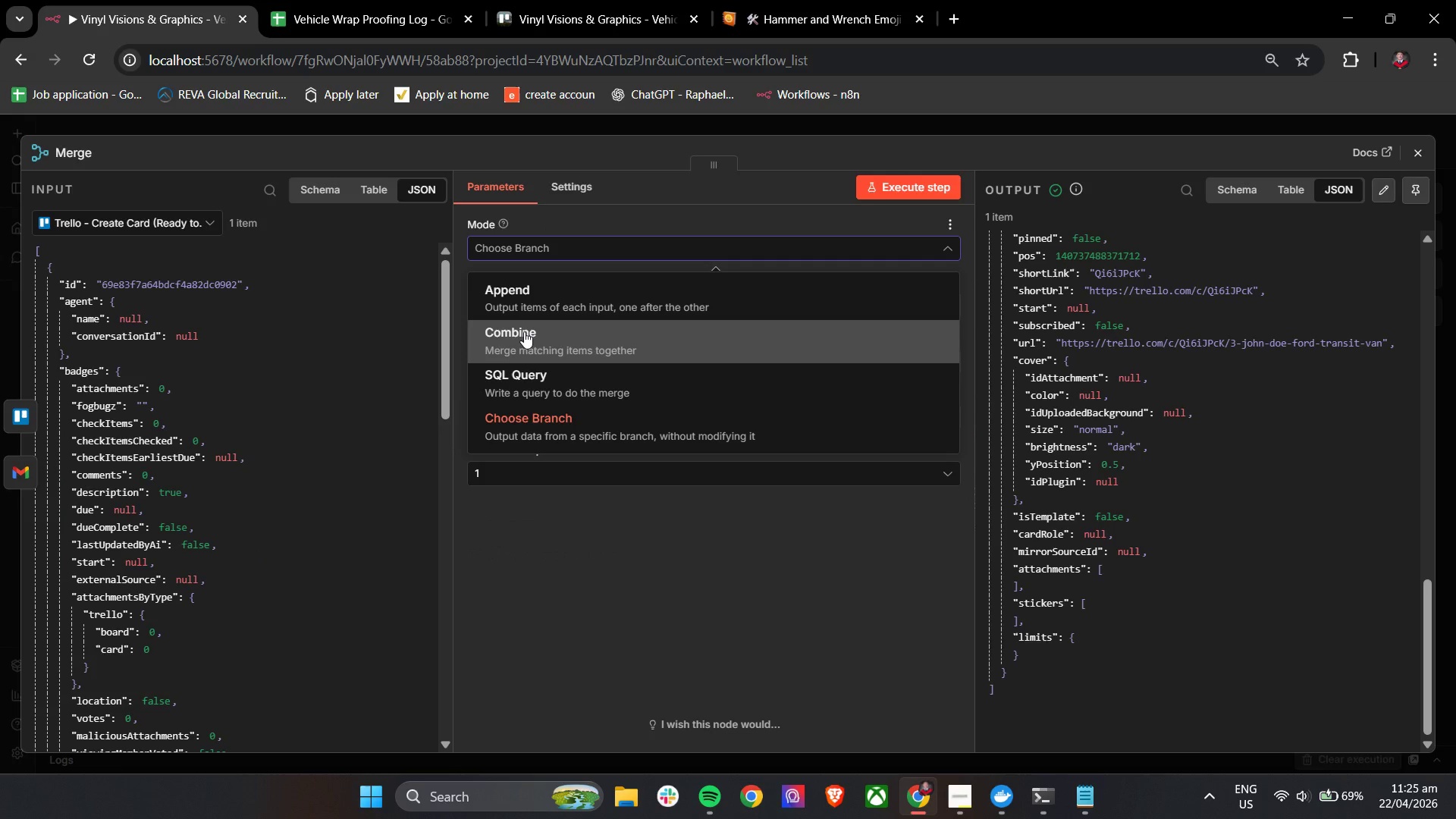 
left_click([524, 331])
 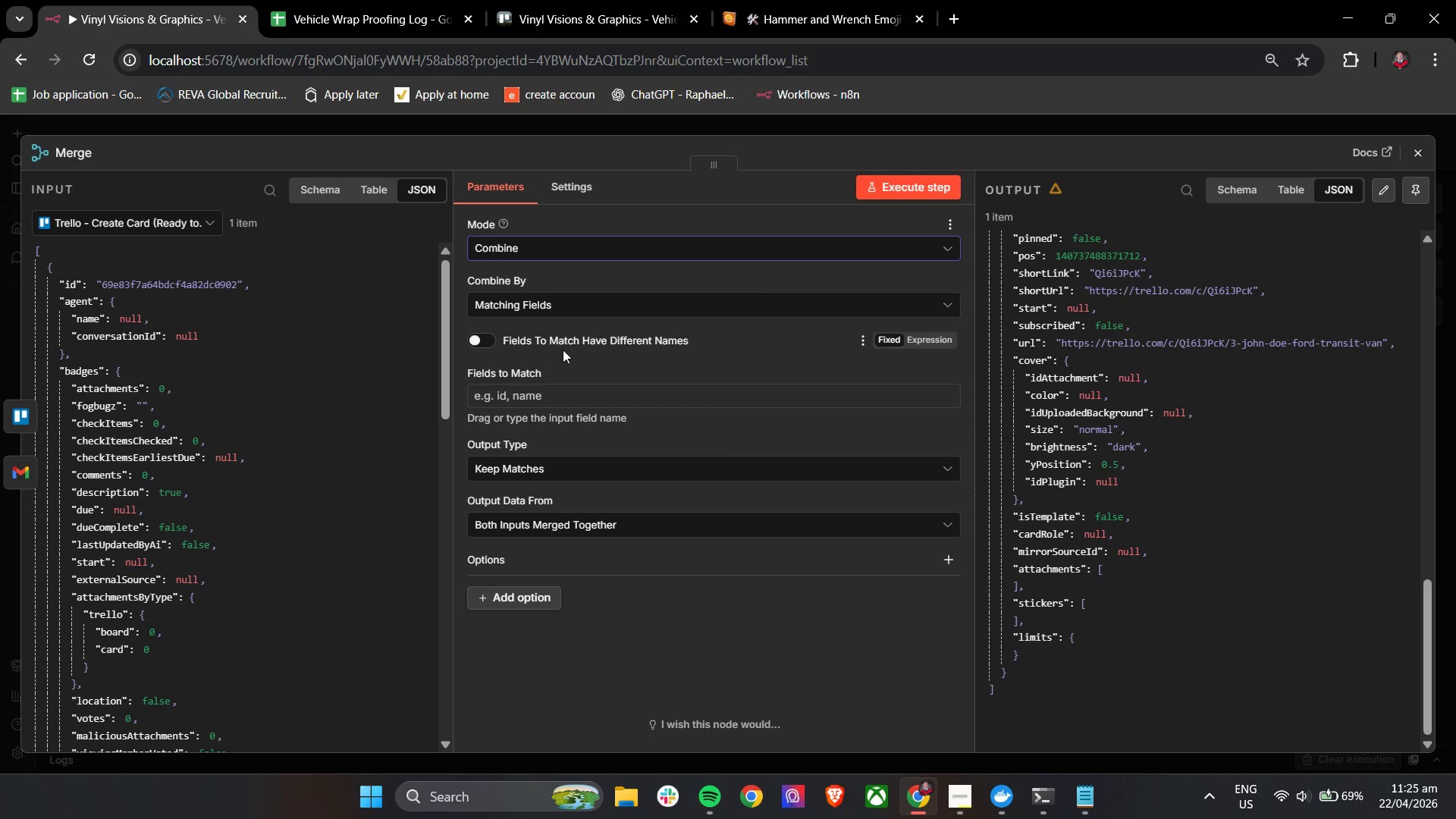 
left_click([573, 299])
 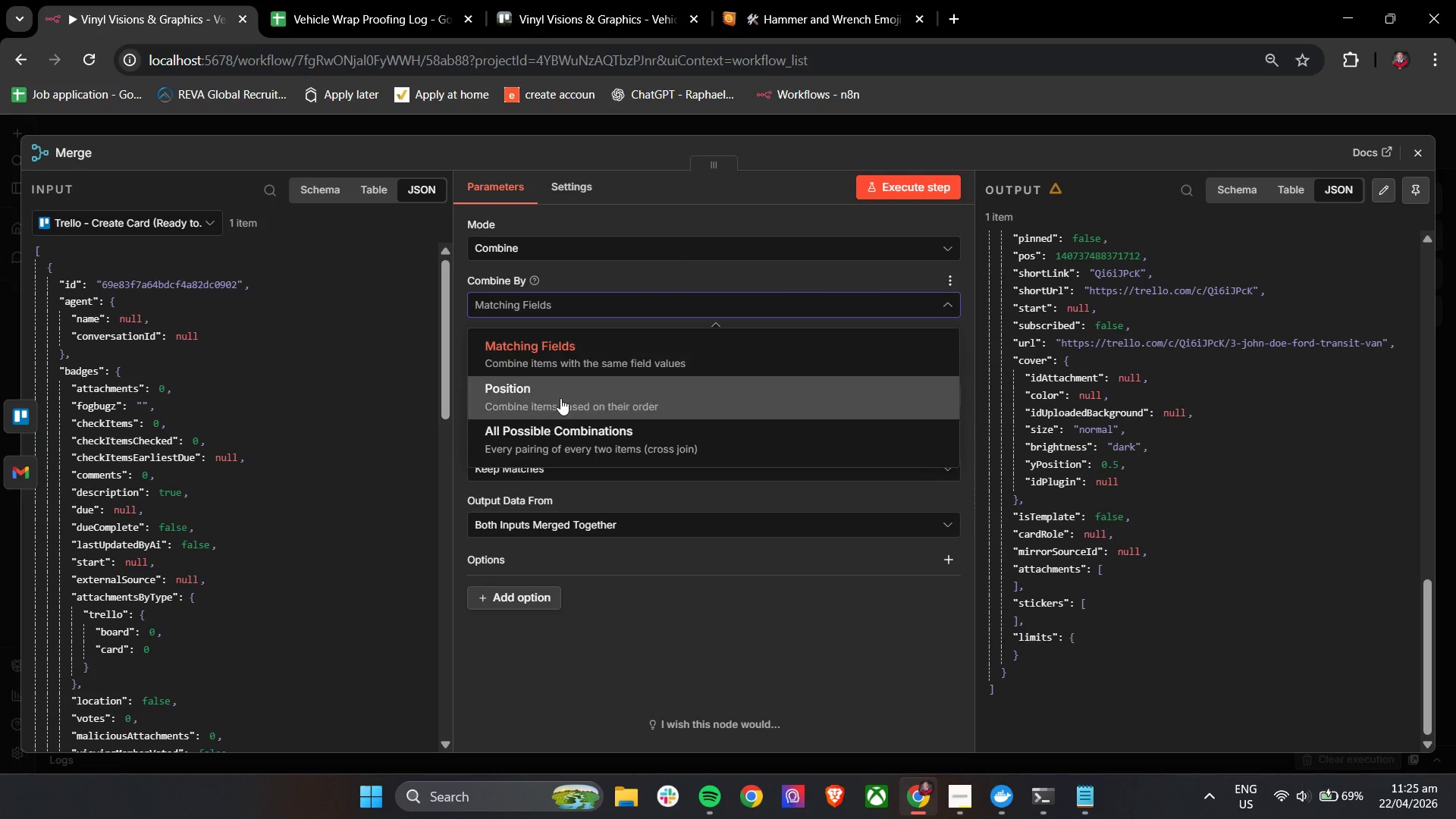 
left_click([560, 398])
 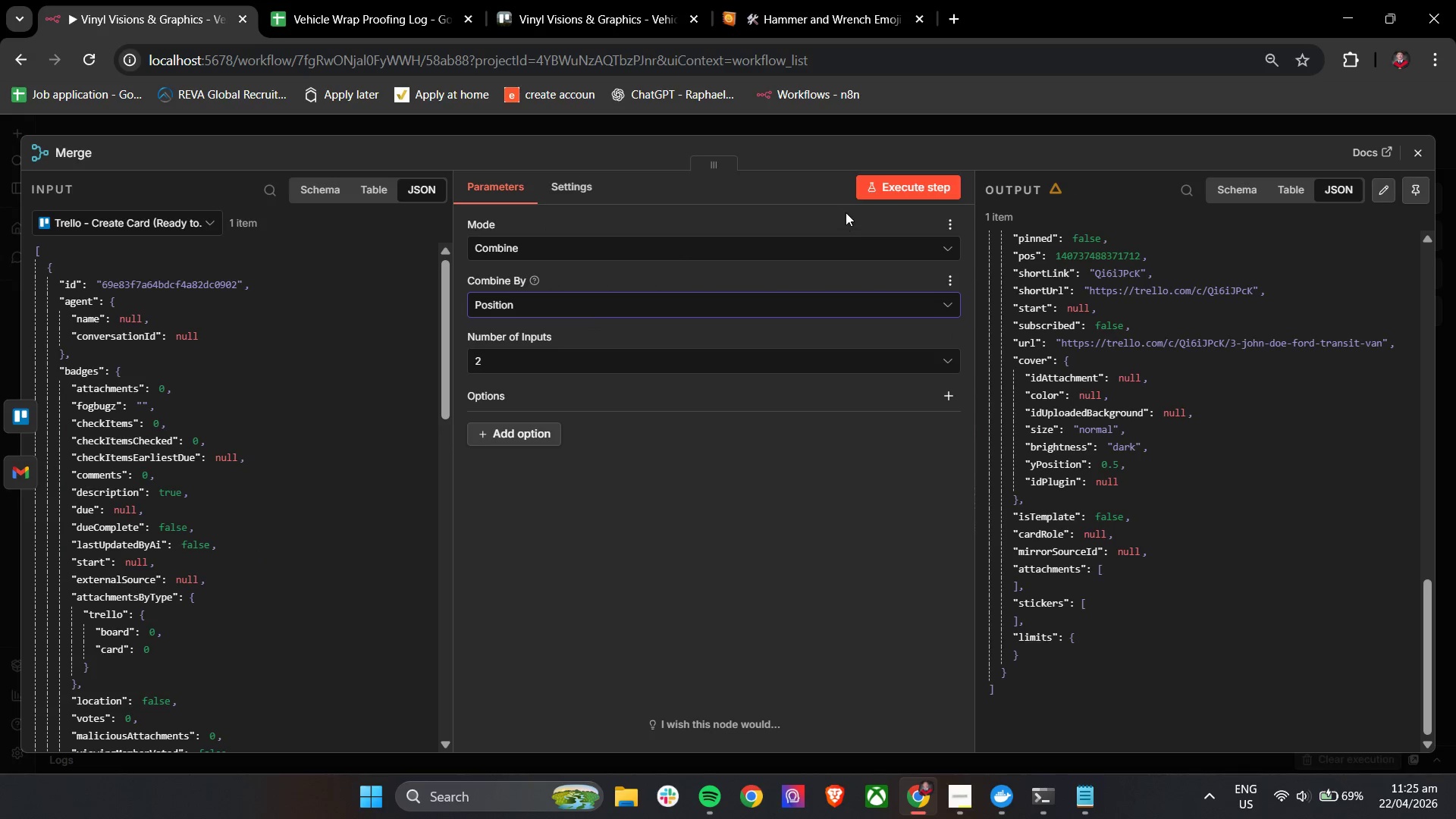 
left_click([868, 193])
 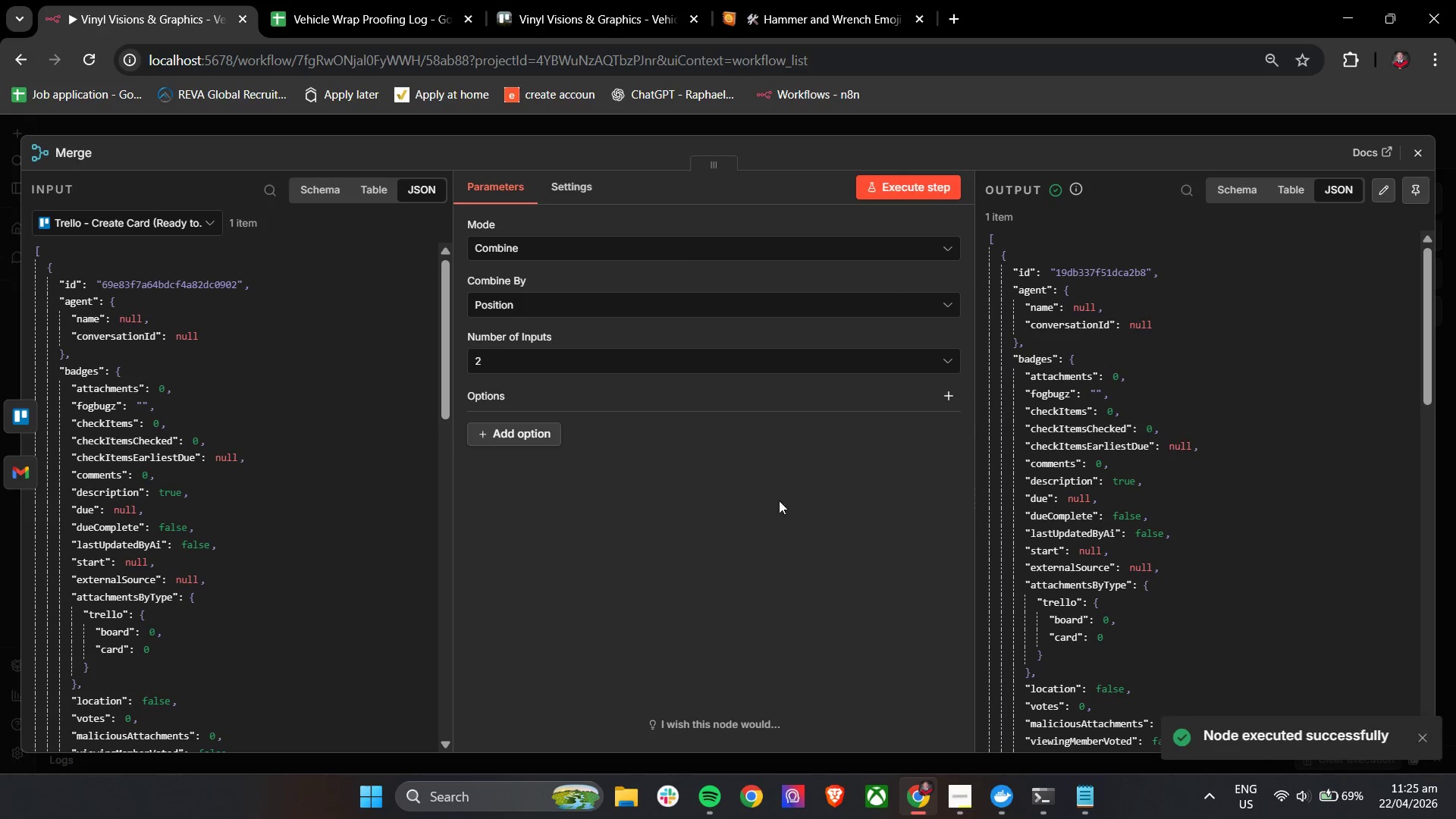 
scroll: coordinate [1144, 540], scroll_direction: down, amount: 11.0
 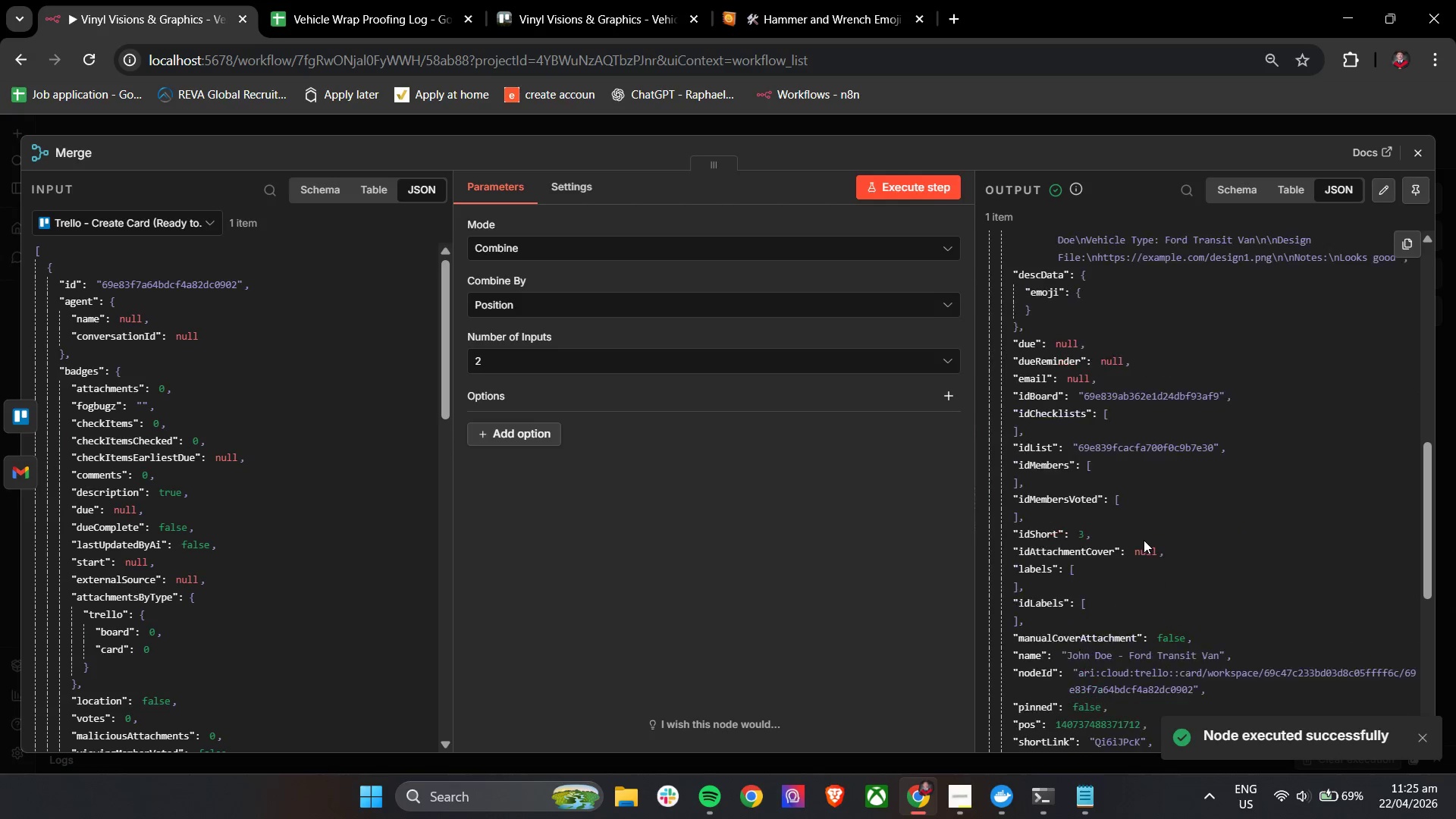 
scroll: coordinate [1144, 540], scroll_direction: up, amount: 3.0
 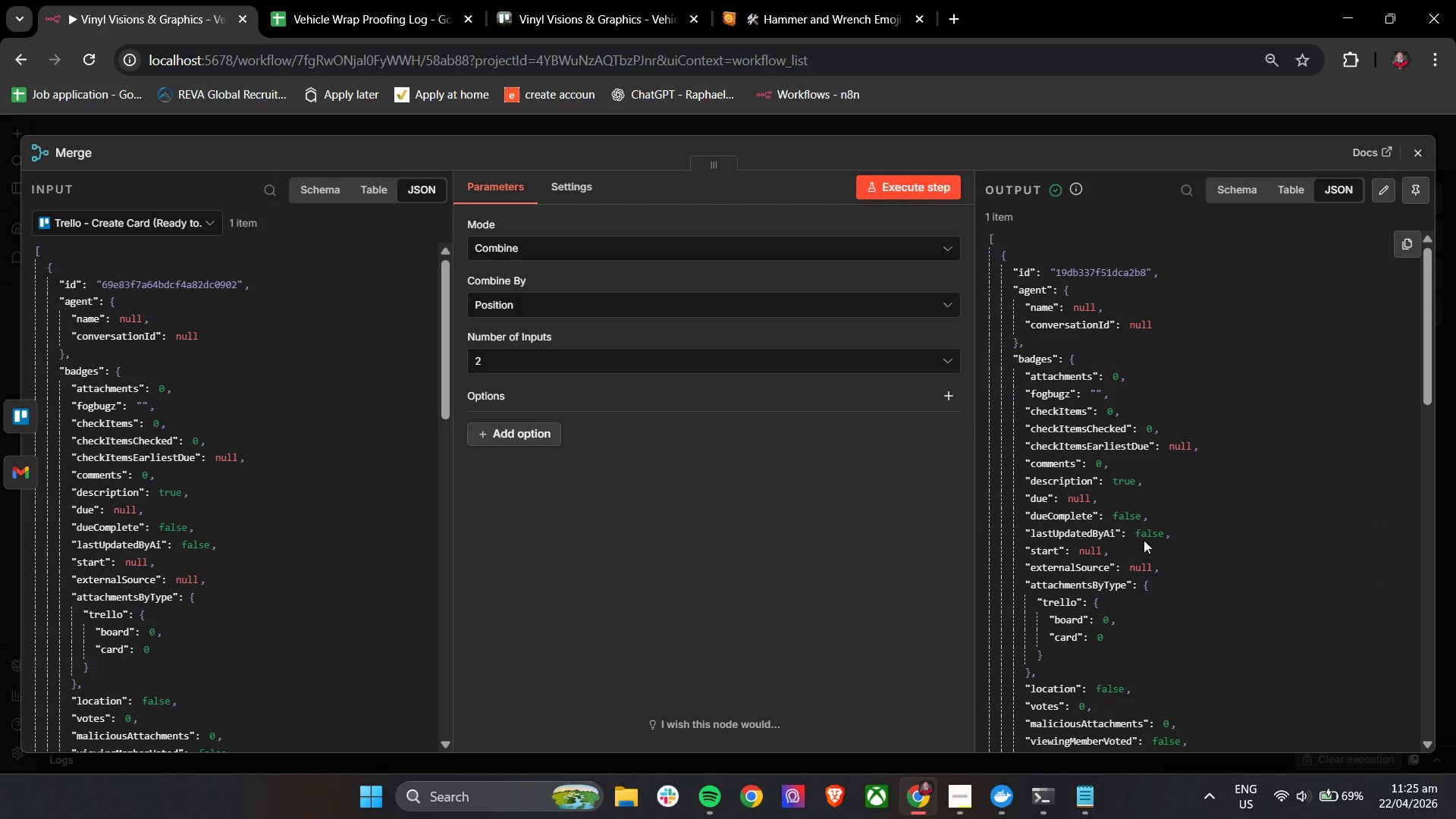 
left_click([1417, 146])
 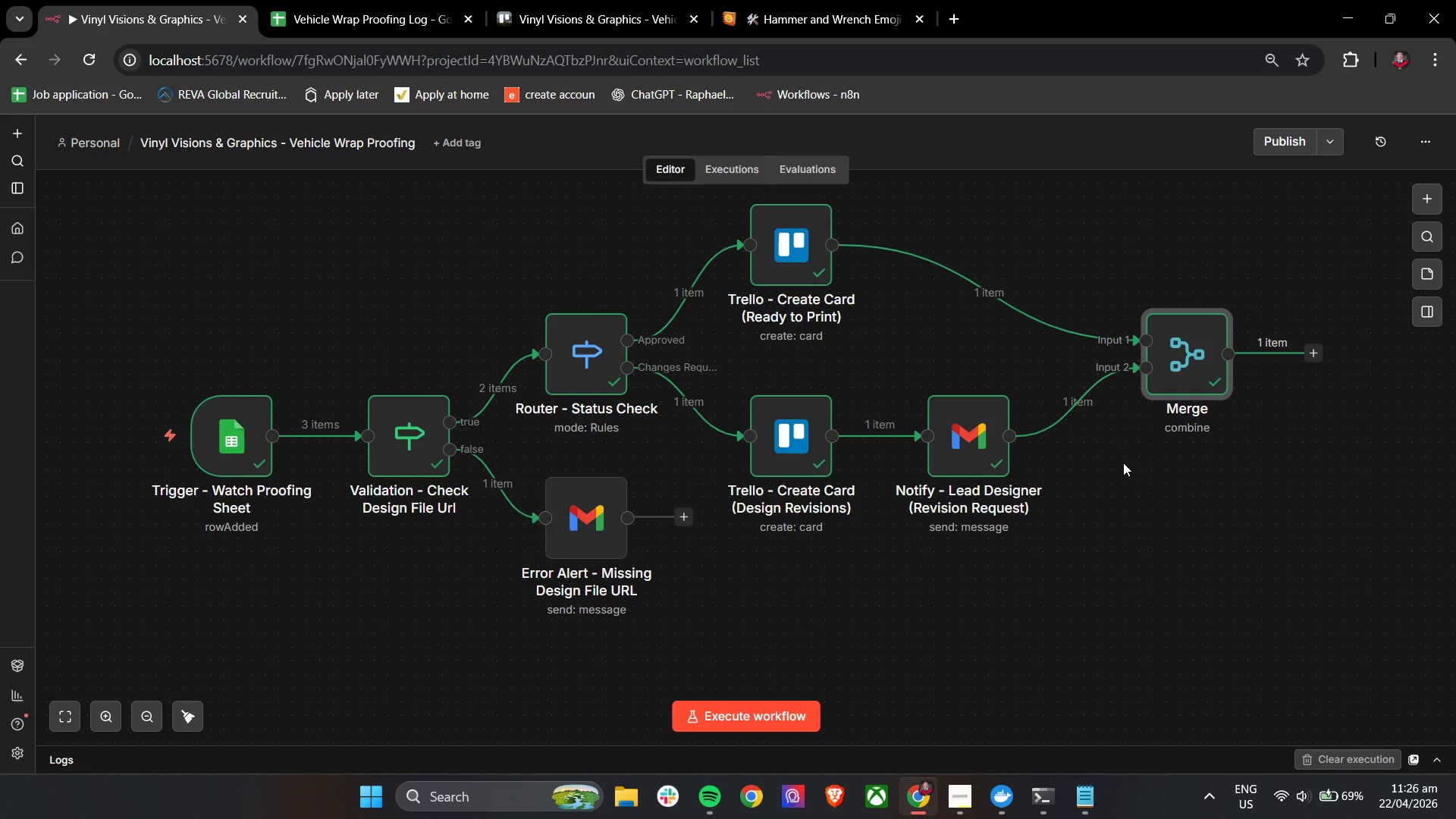 
wait(24.52)
 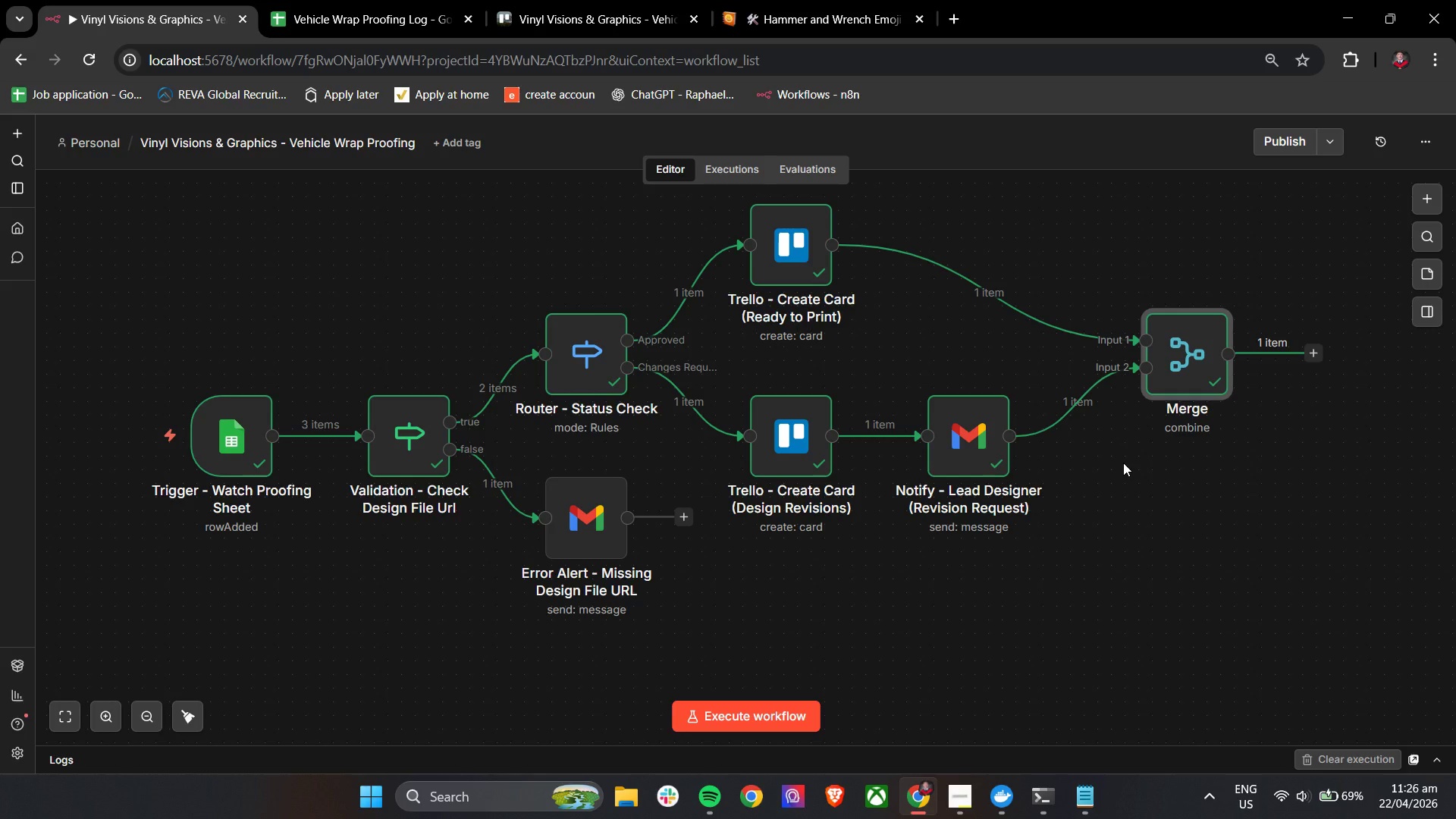 
double_click([1197, 350])
 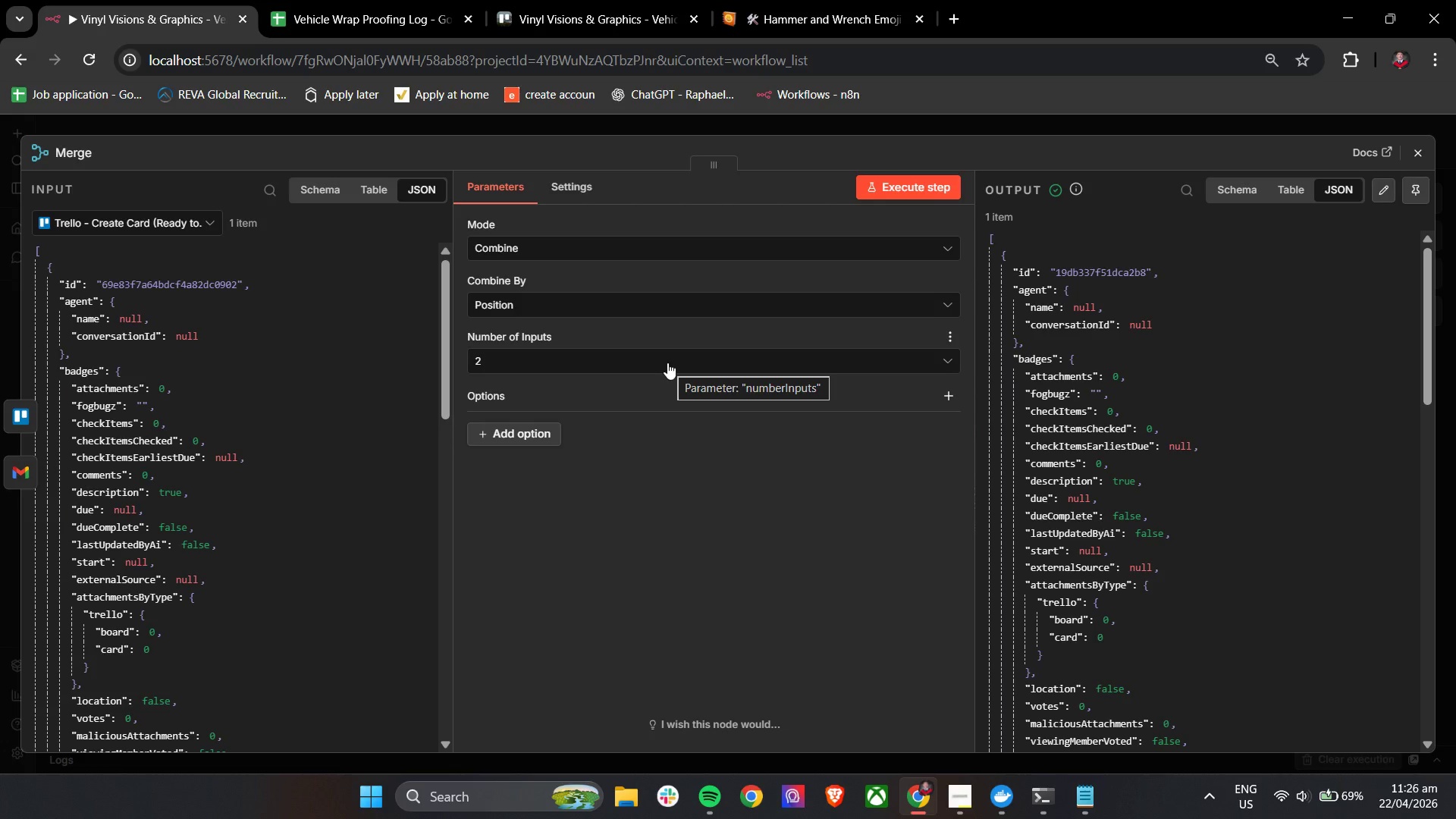 
wait(26.61)
 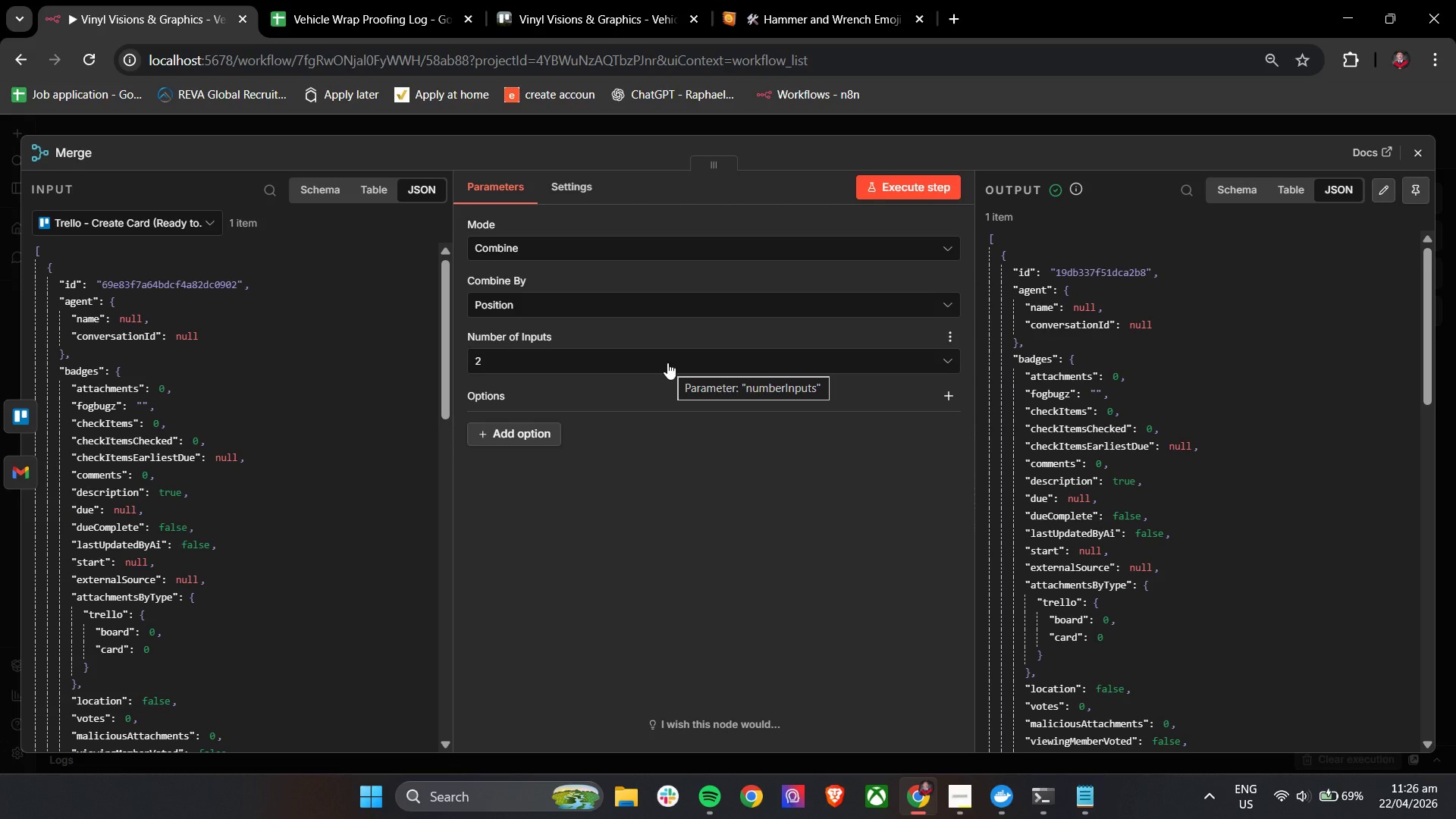 
left_click([1068, 800])
 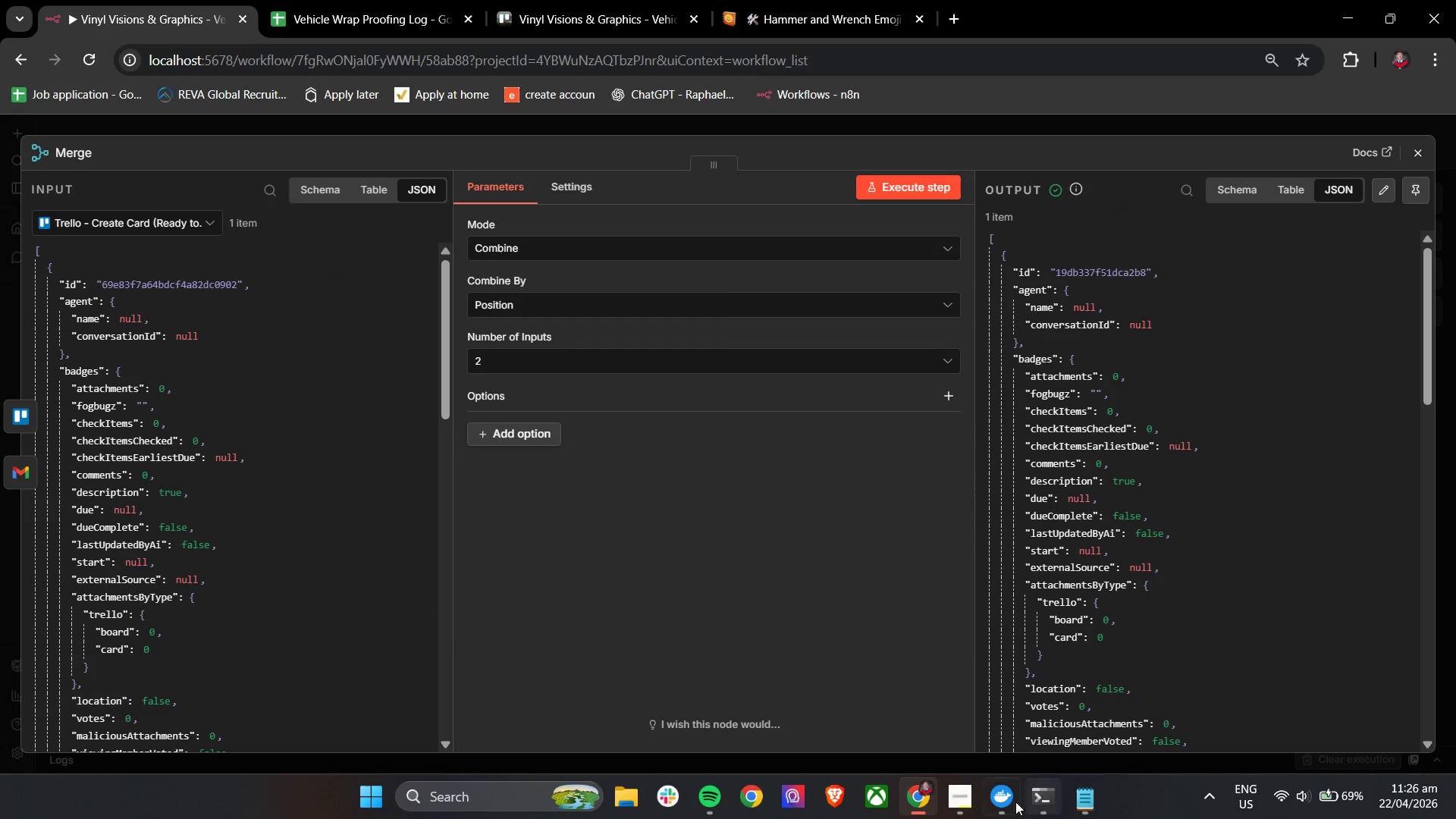 
left_click([961, 795])